 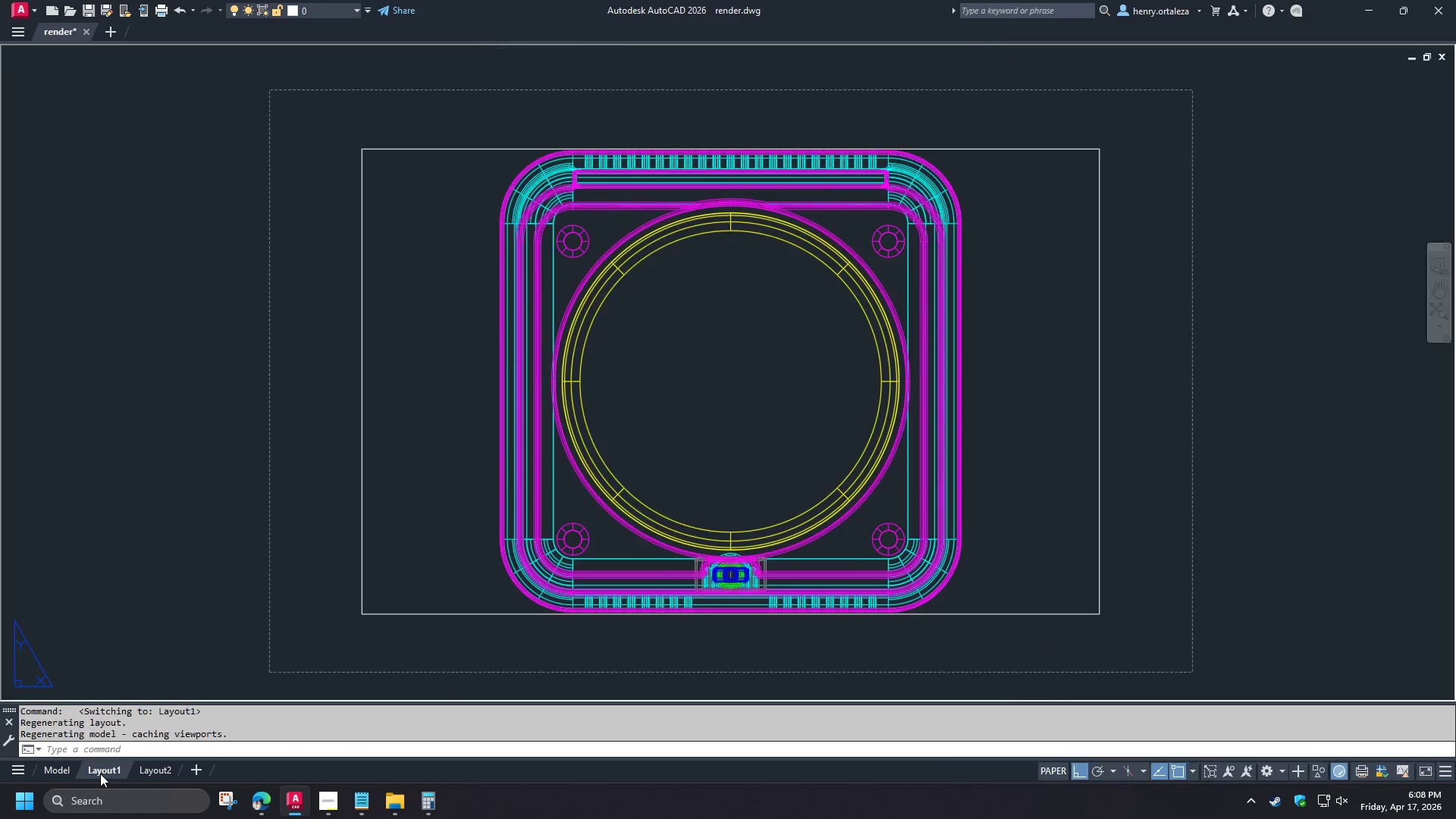 
scroll: coordinate [265, 513], scroll_direction: down, amount: 1.0
 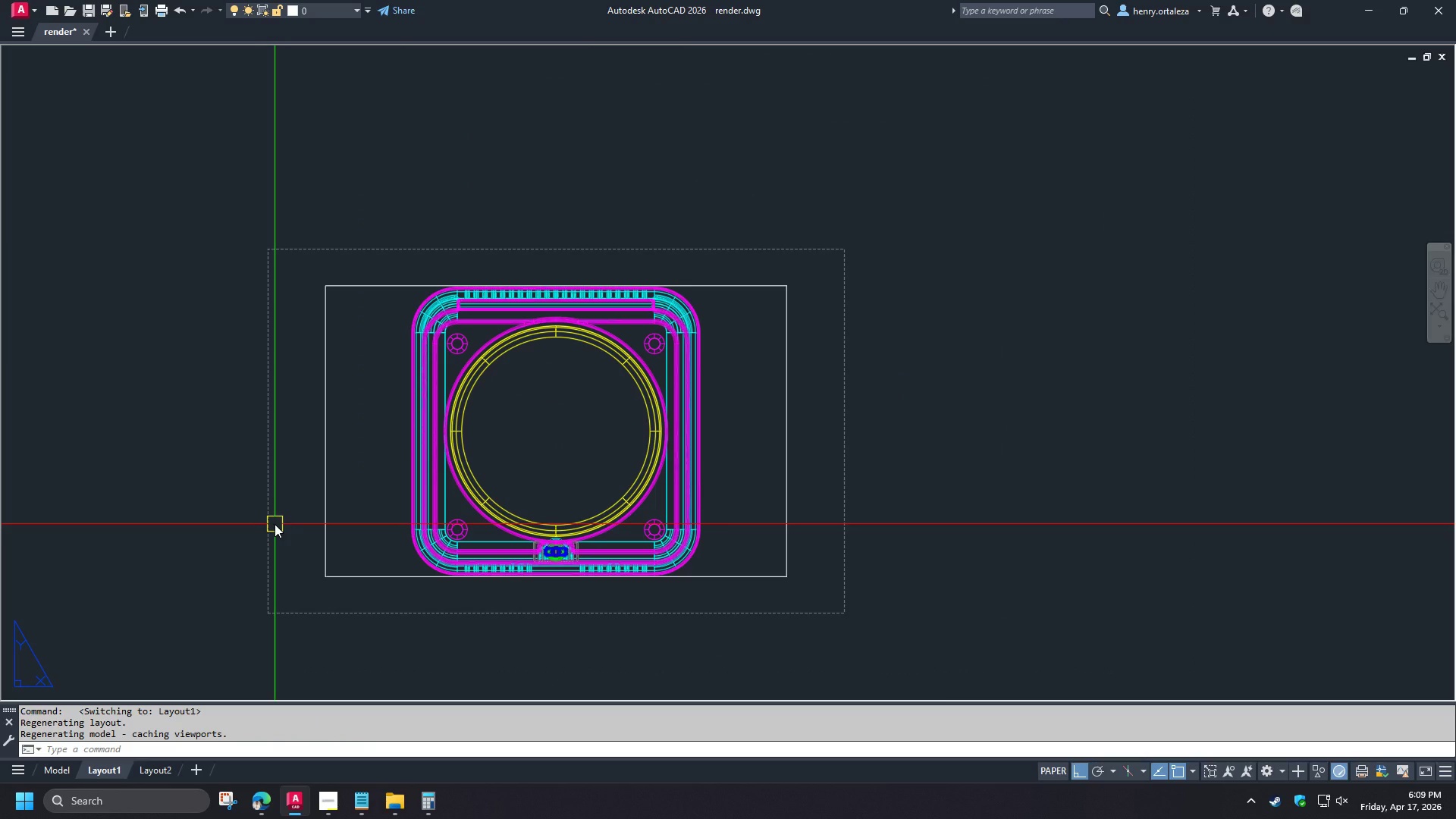 
type(re)
 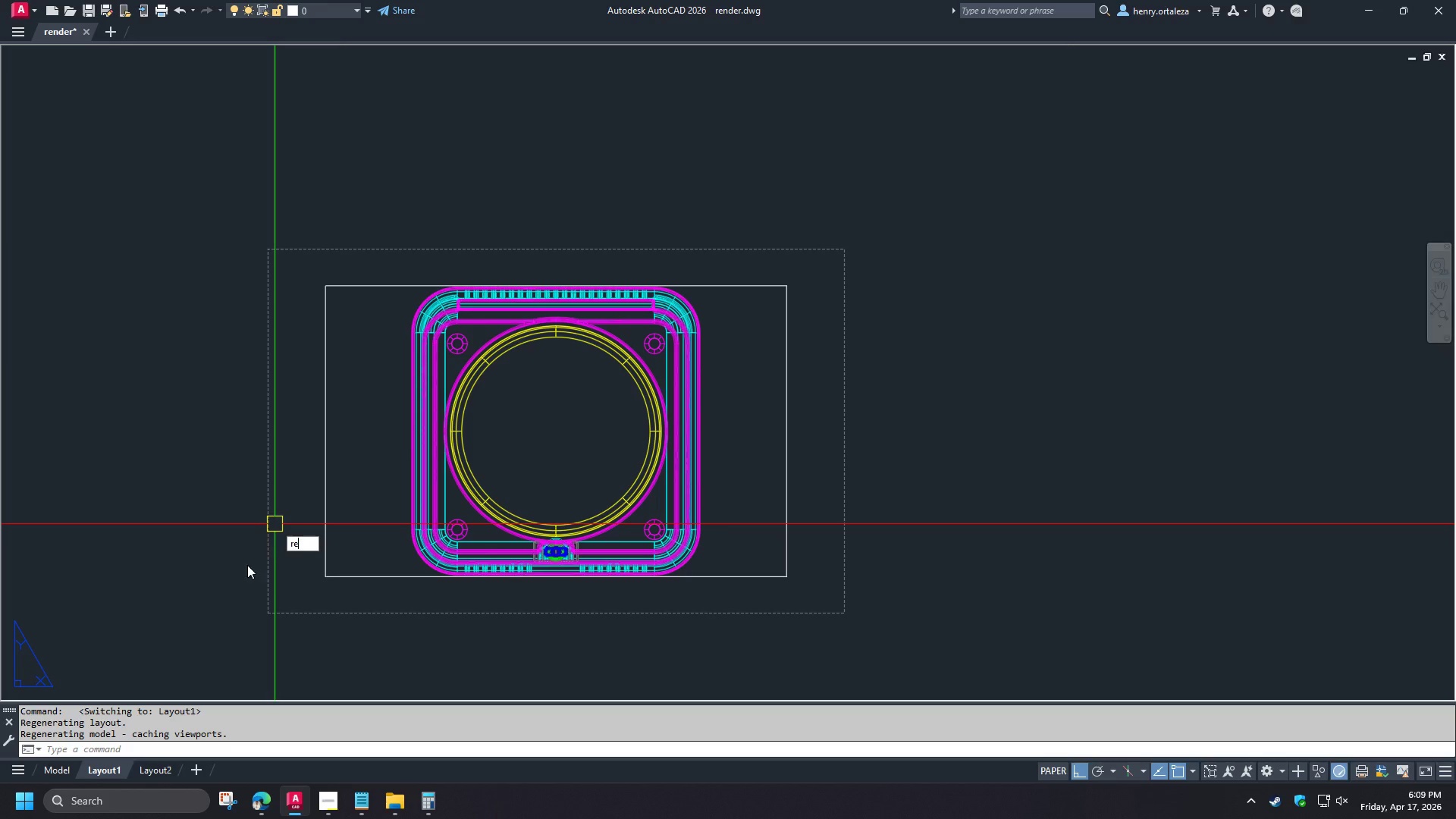 
key(C)
 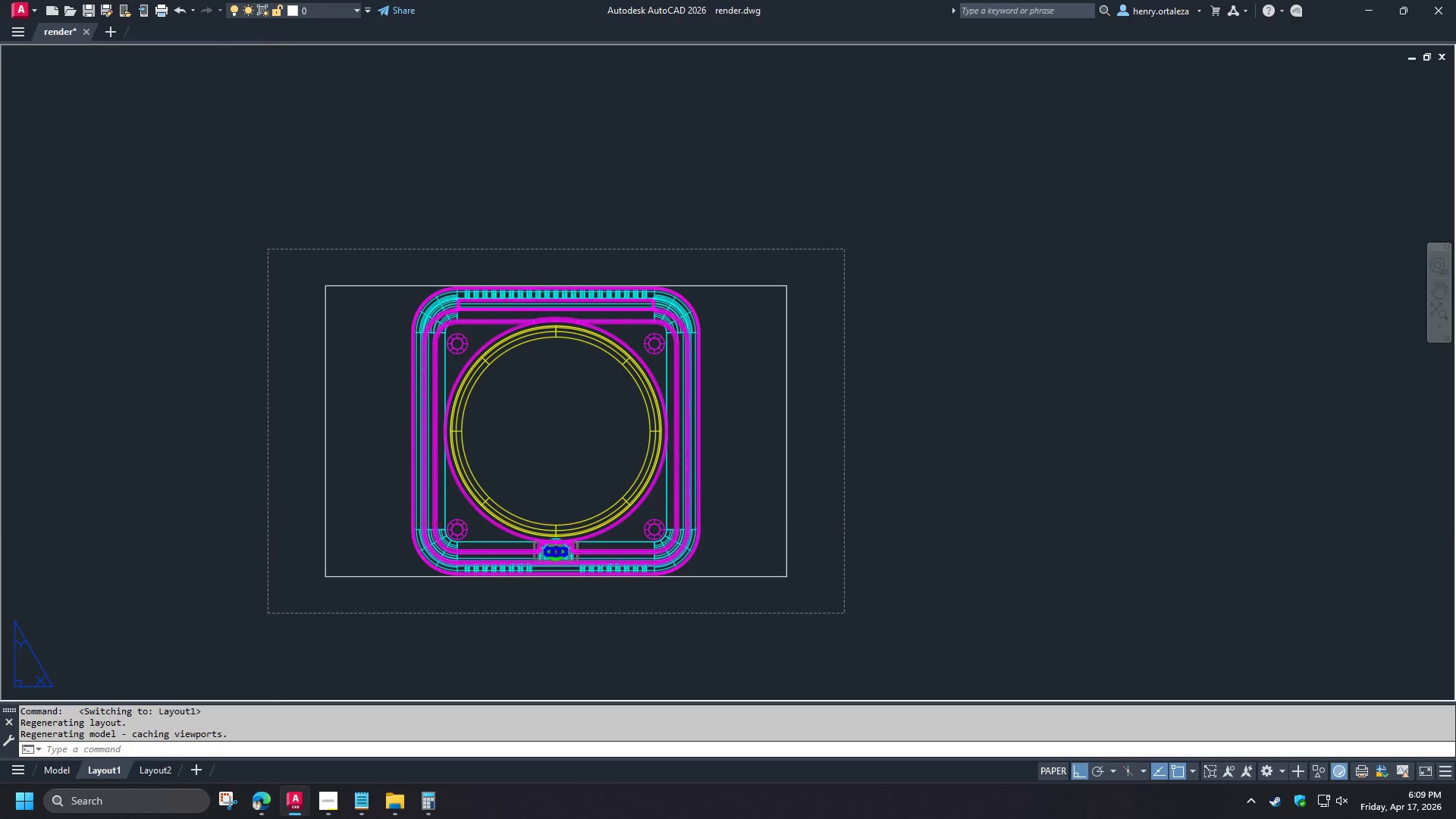 
key(Space)
 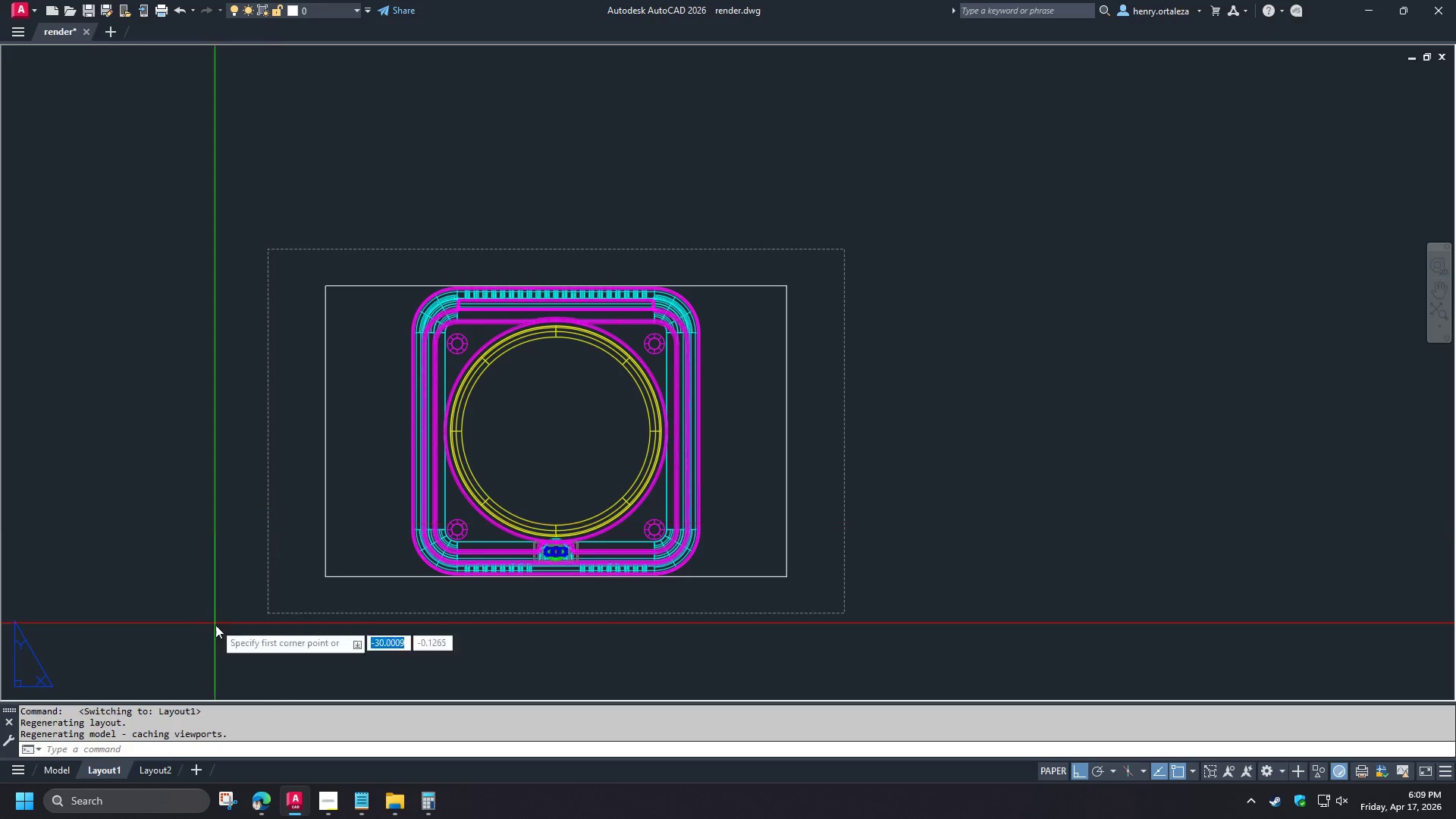 
left_click_drag(start_coordinate=[215, 626], to_coordinate=[224, 620])
 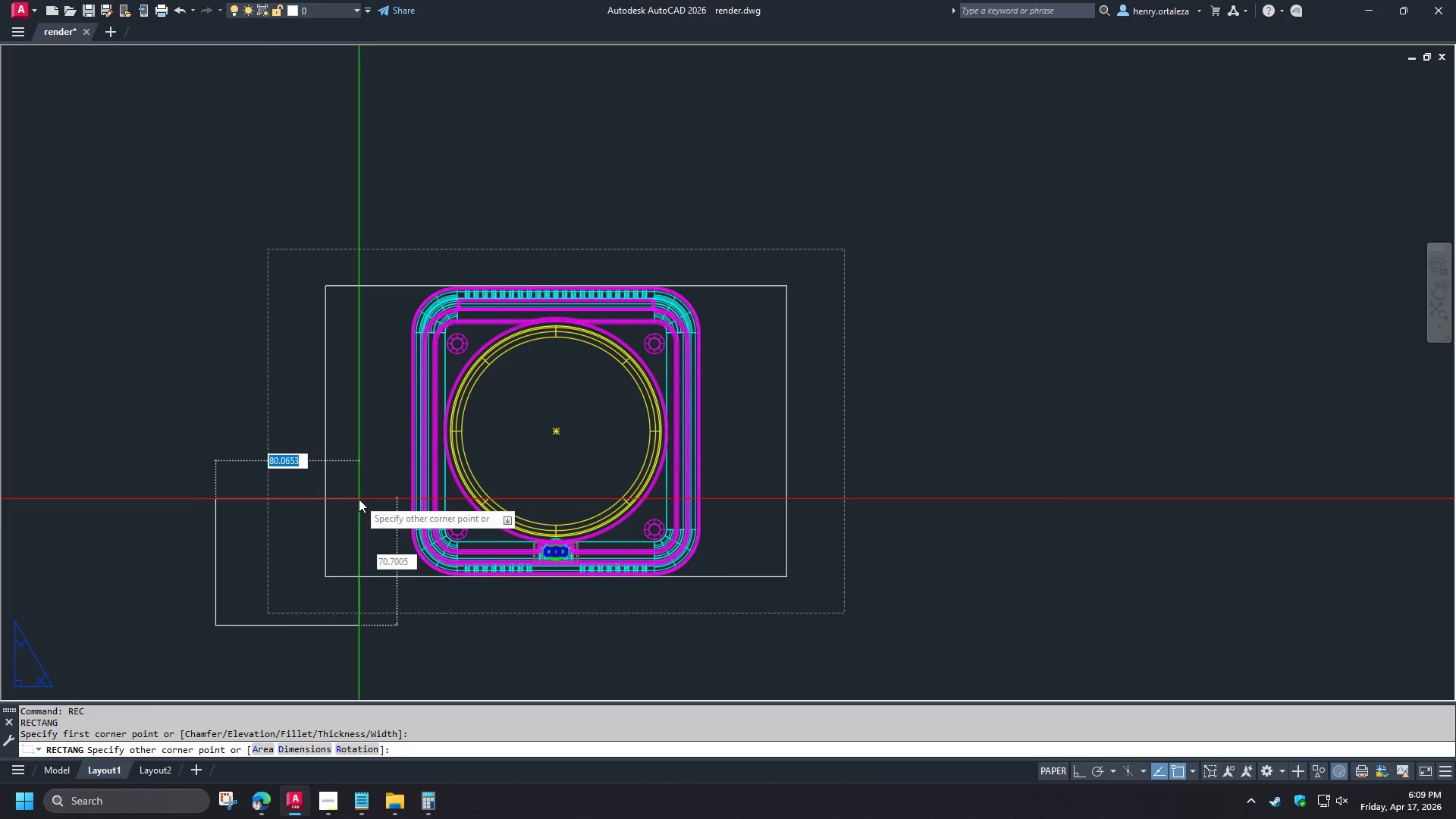 
key(Numpad1)
 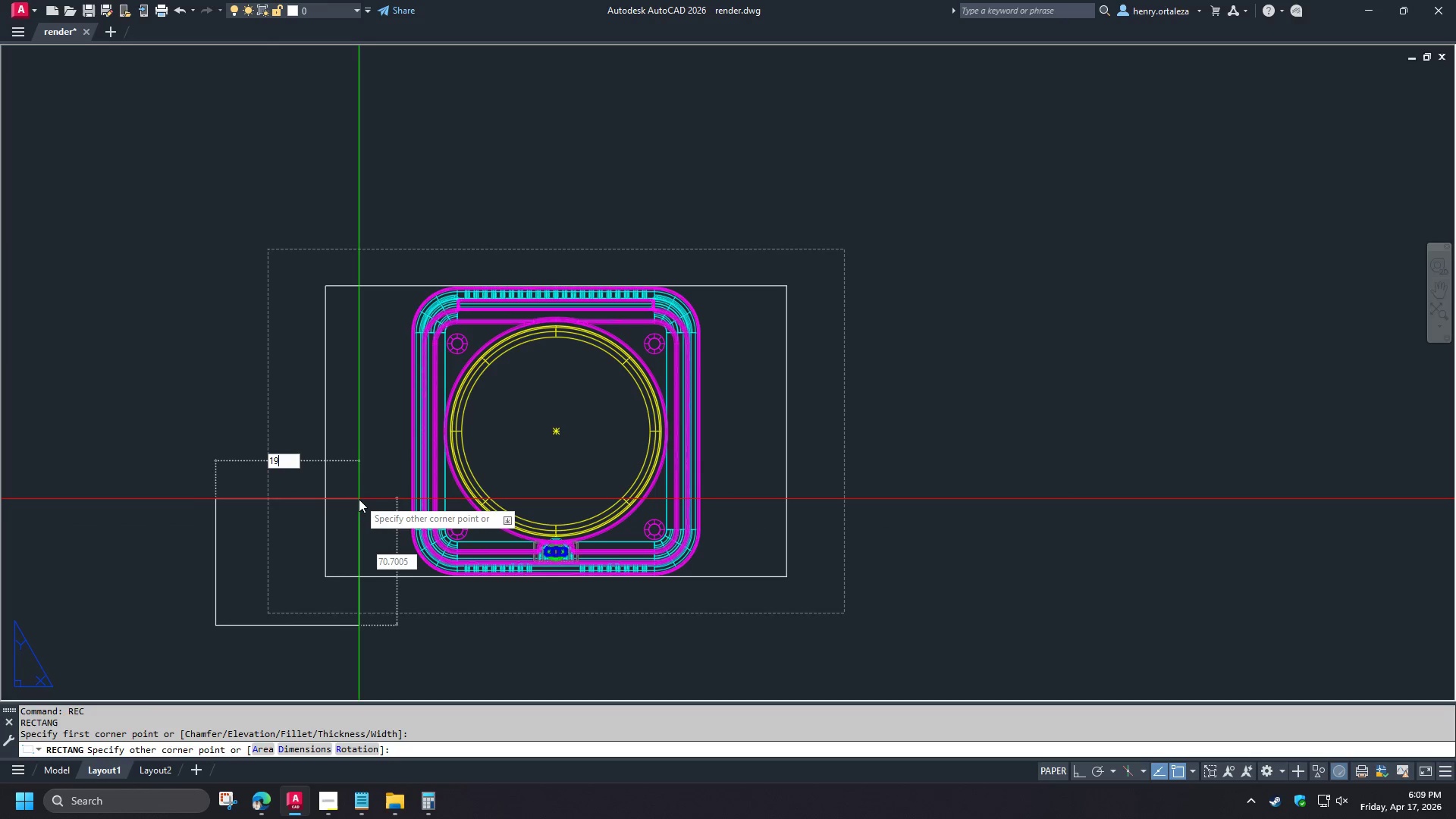 
key(Numpad9)
 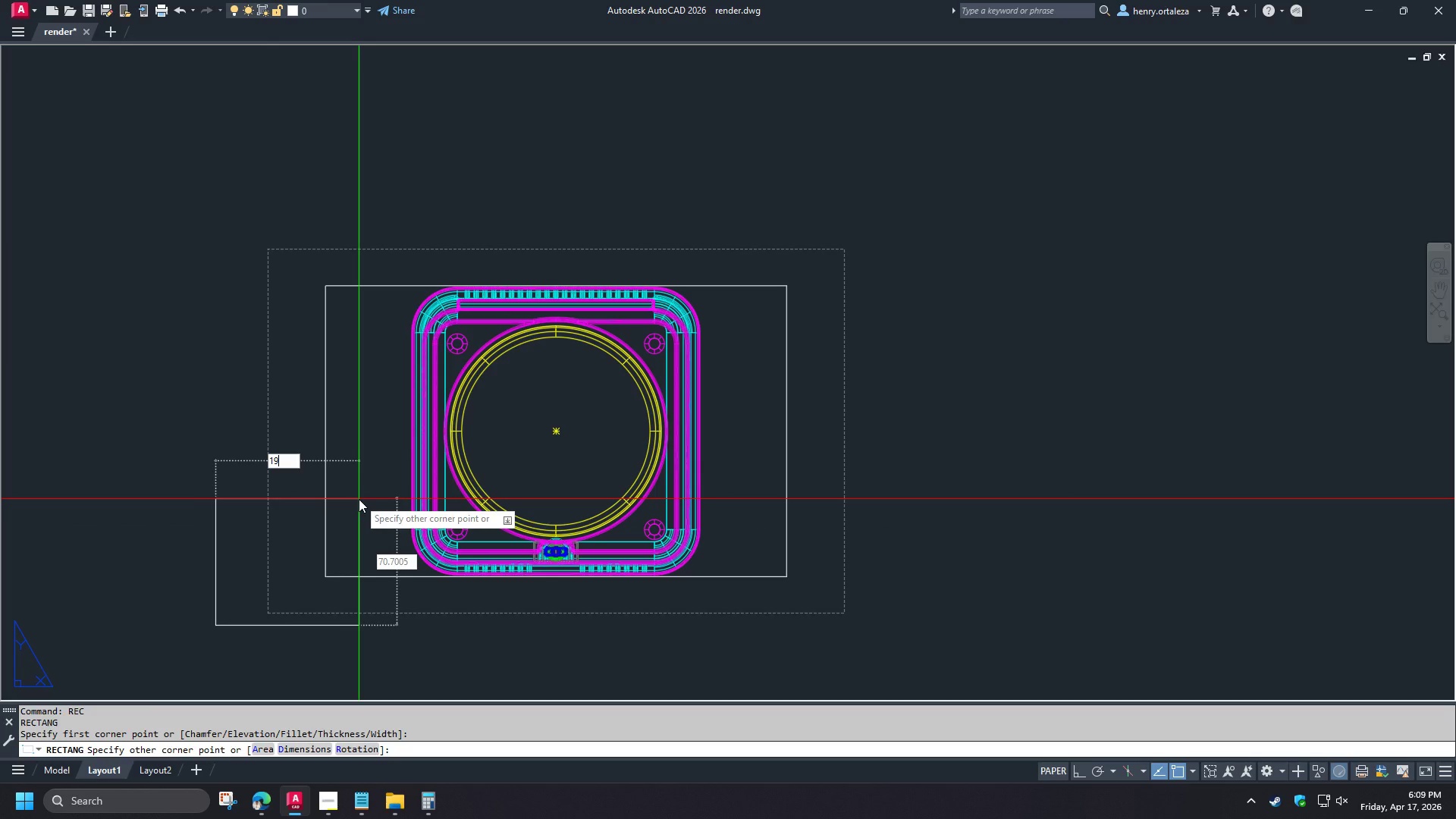 
key(Numpad2)
 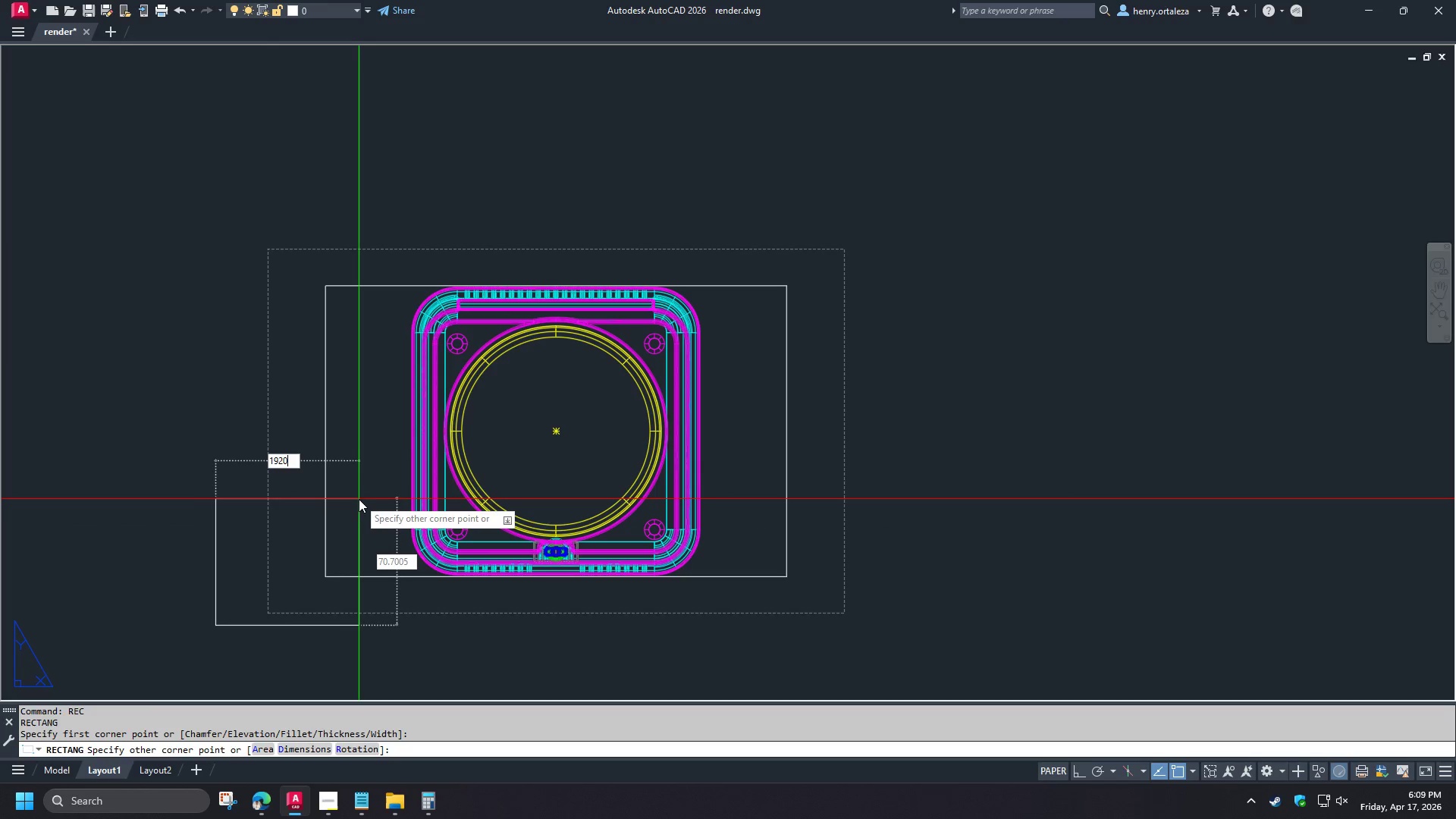 
key(Numpad0)
 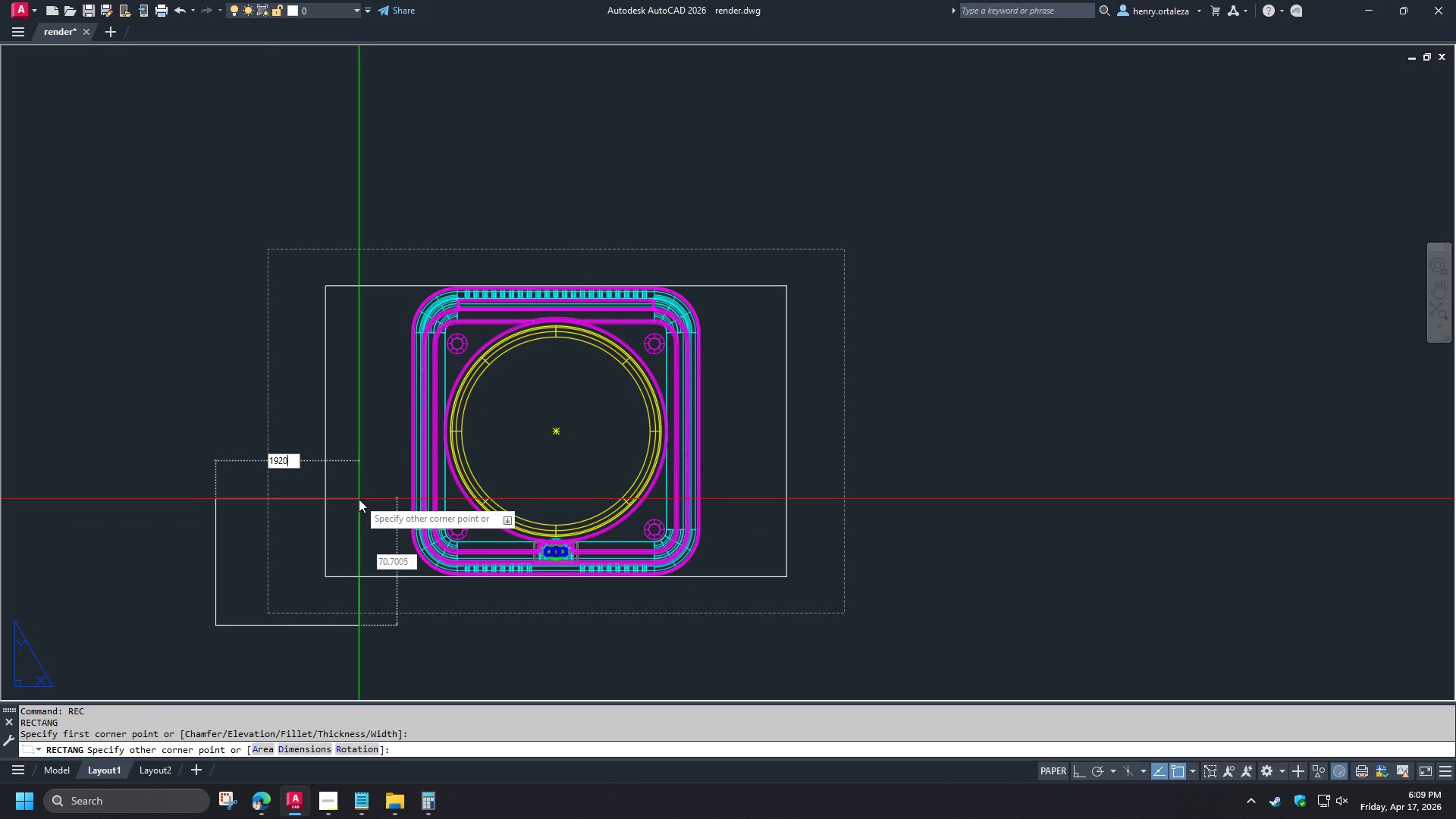 
key(Backspace)
 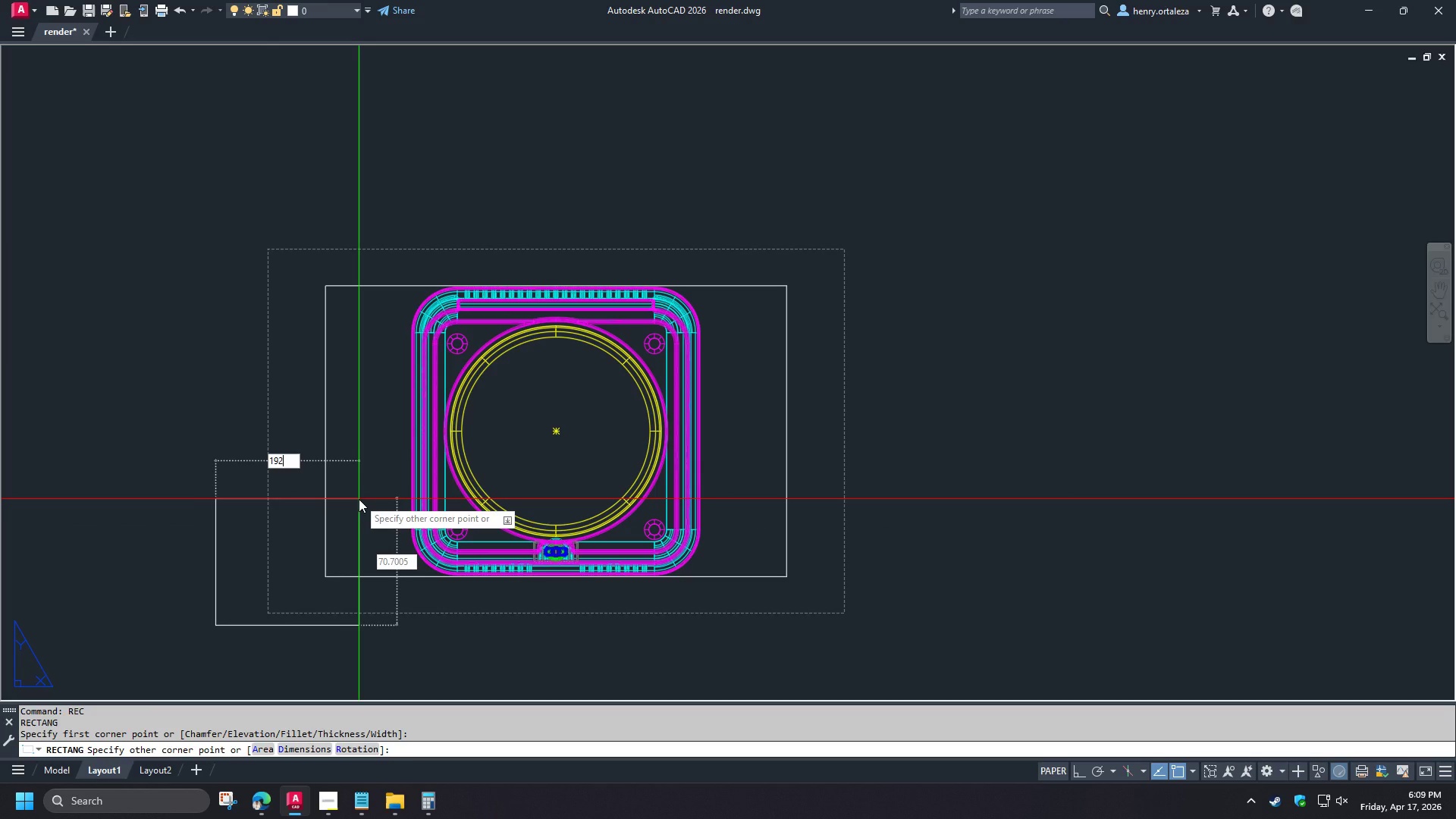 
key(Tab)
 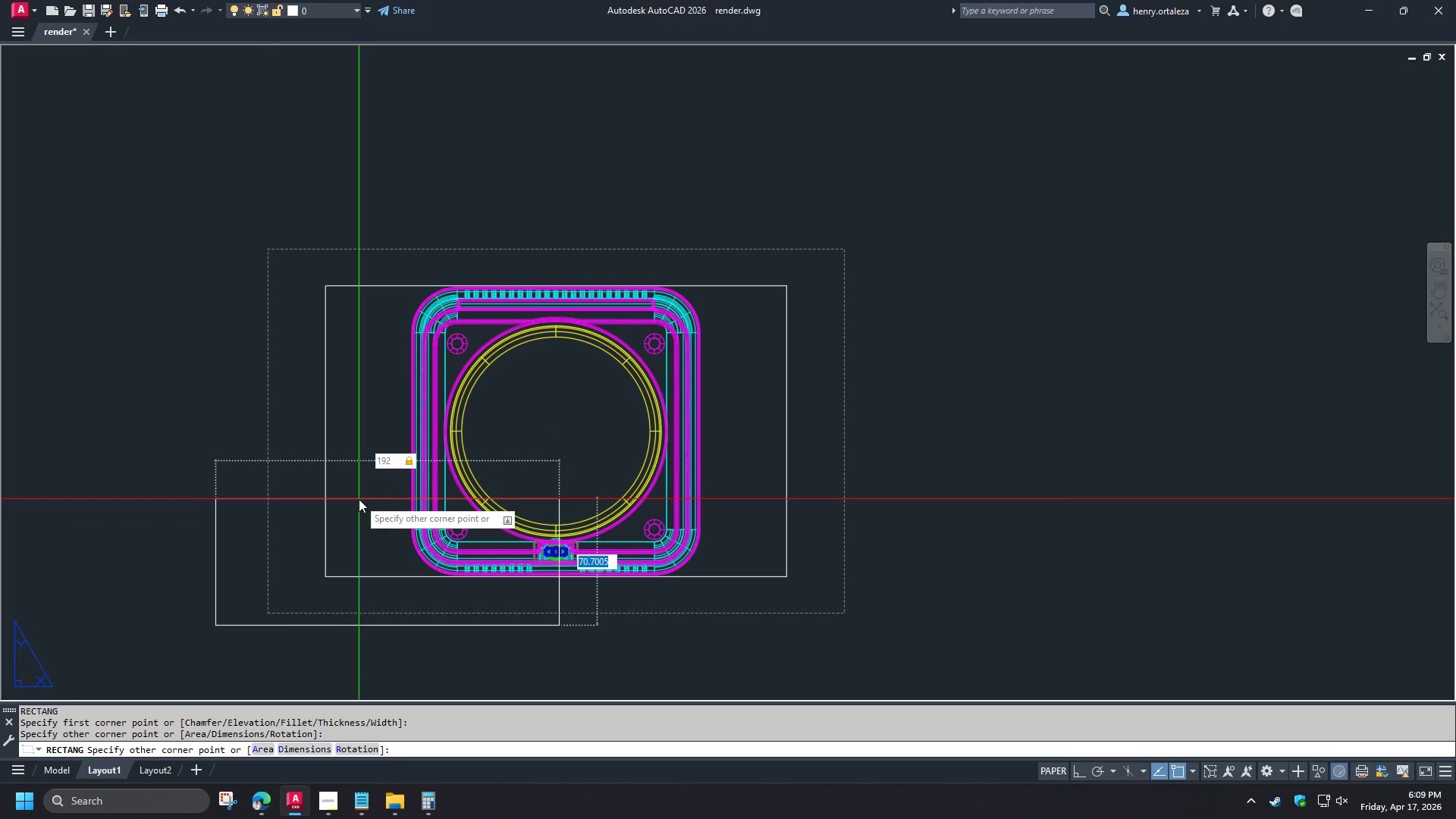 
key(Numpad1)
 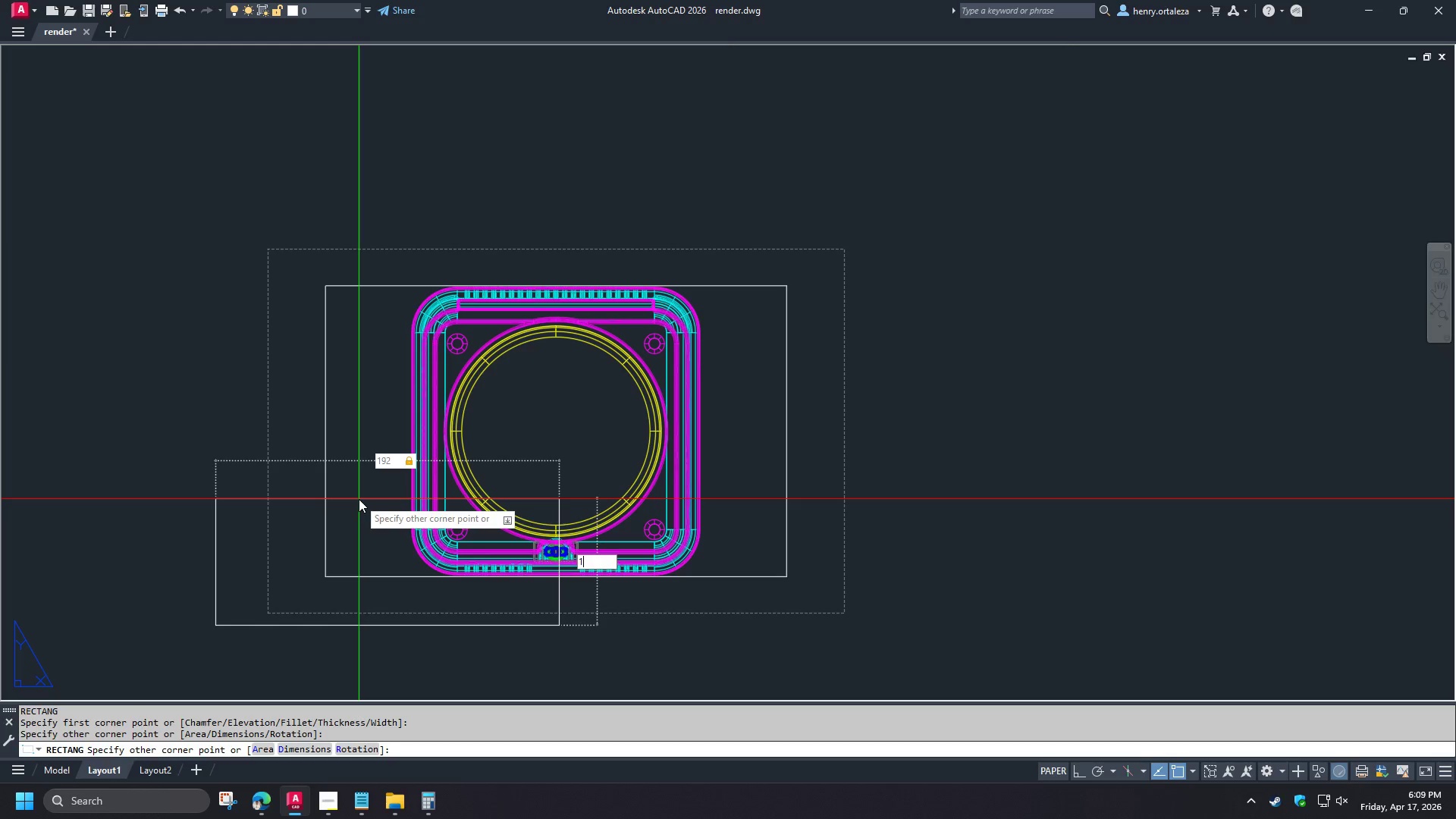 
key(Numpad0)
 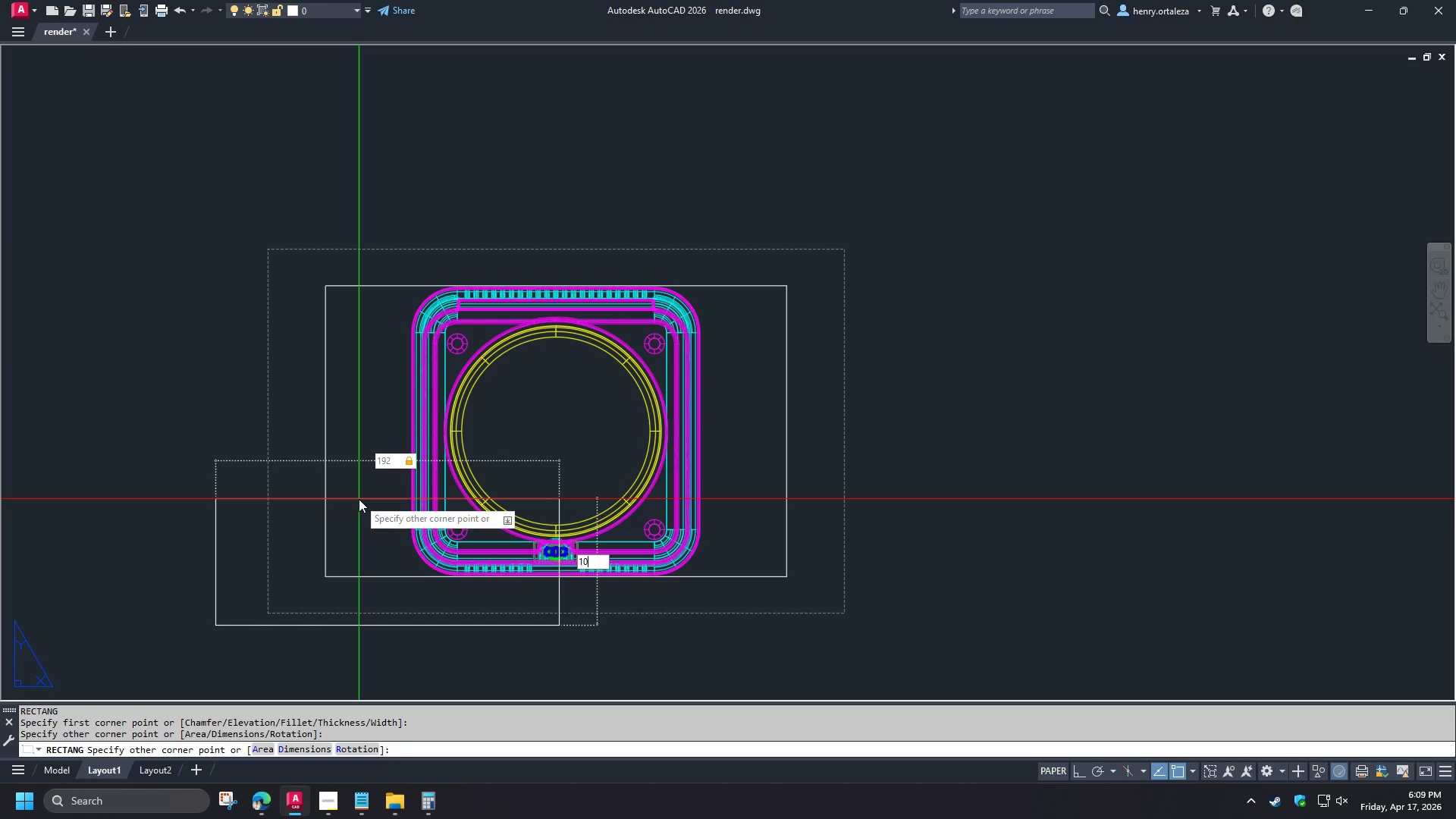 
key(Numpad8)
 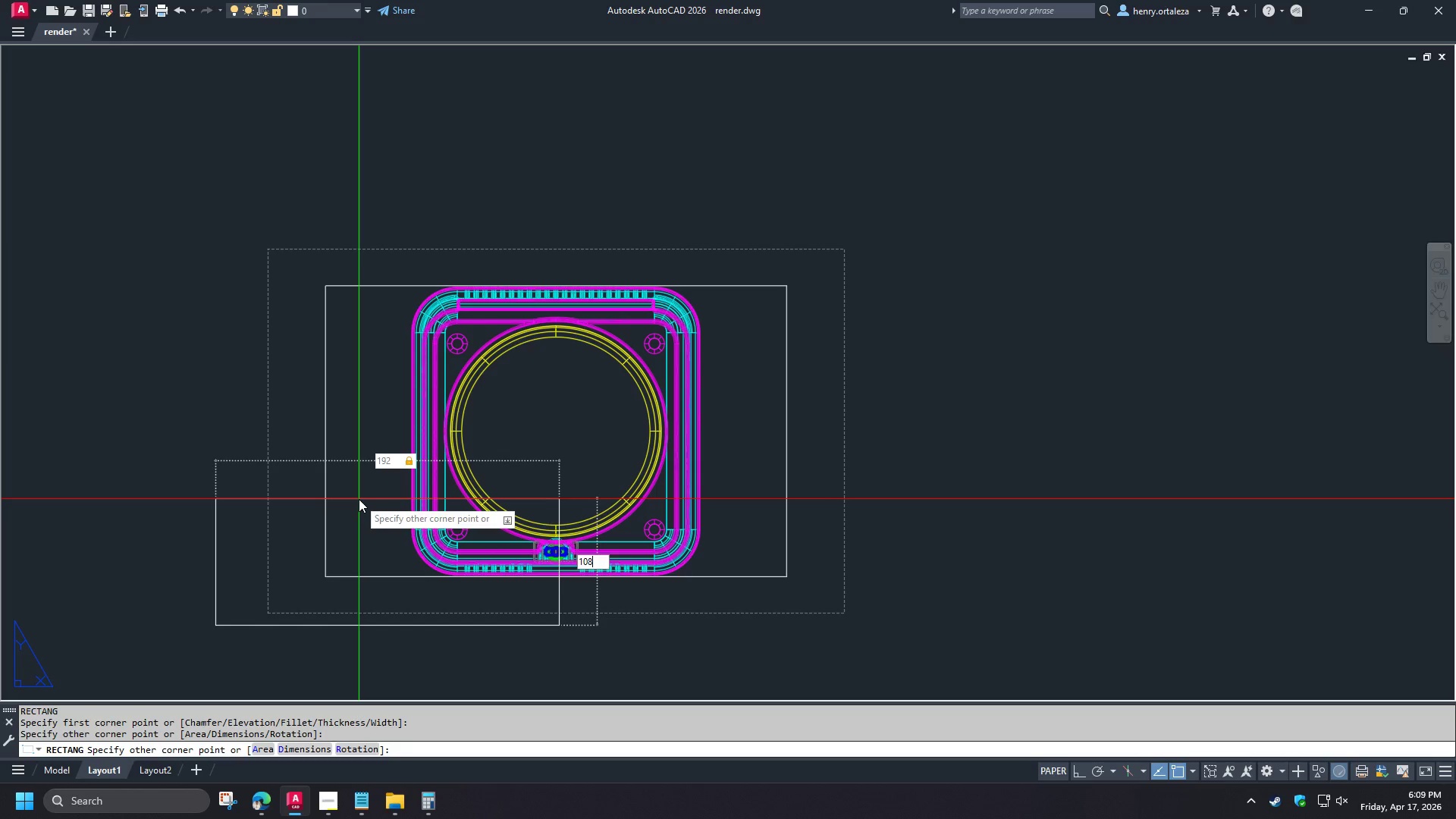 
key(NumpadEnter)
 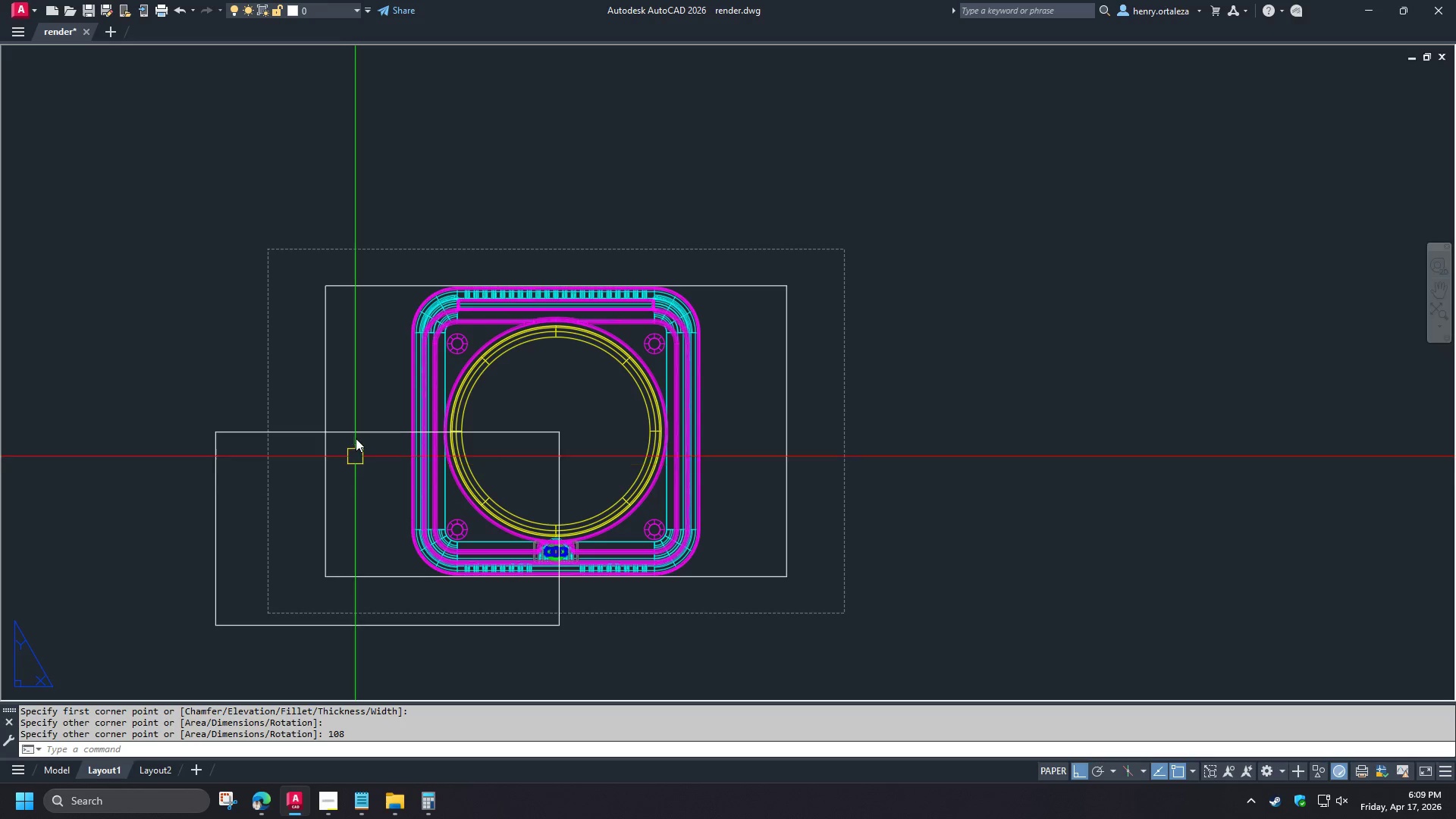 
left_click([354, 431])
 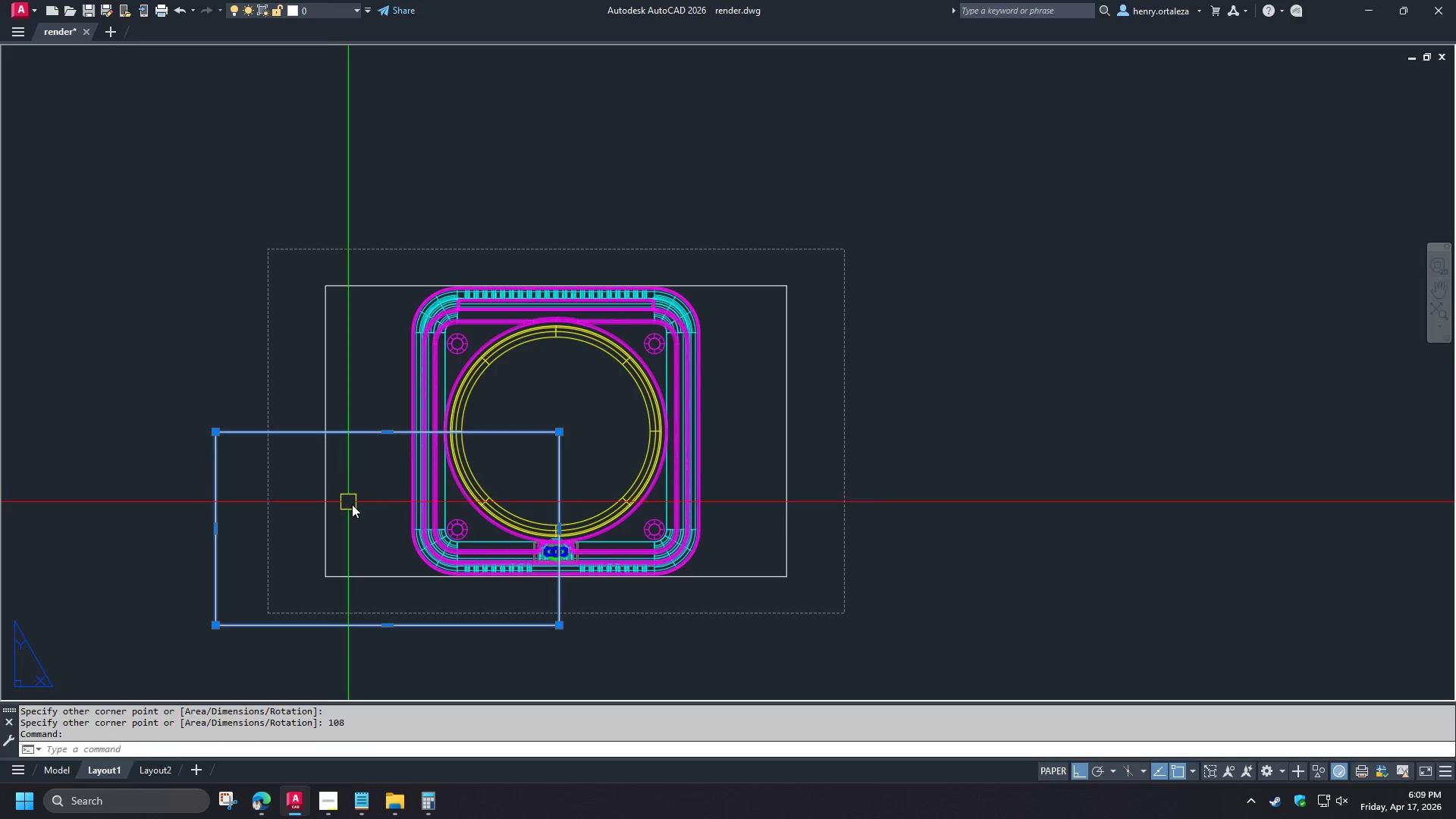 
key(M)
 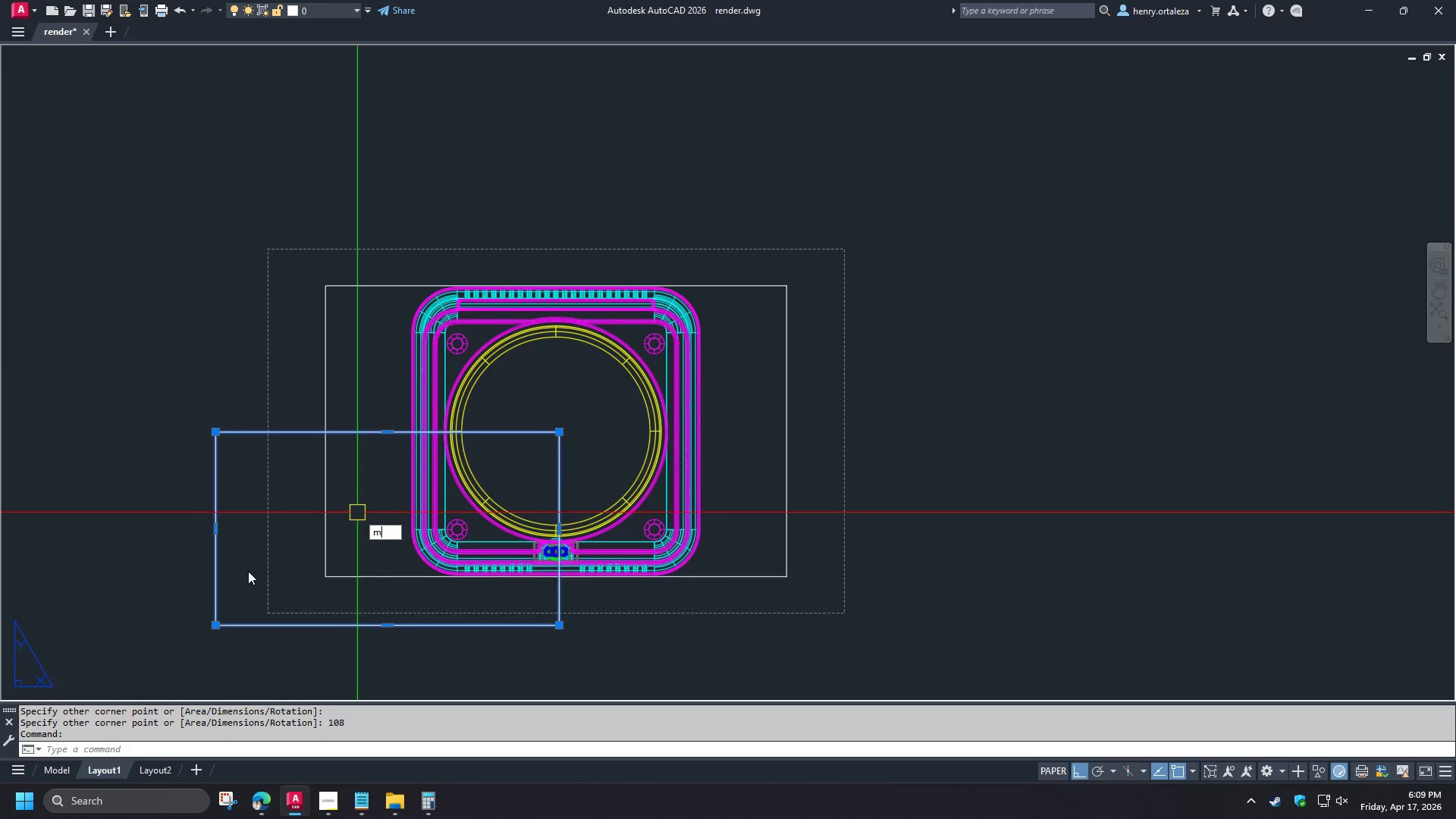 
key(Space)
 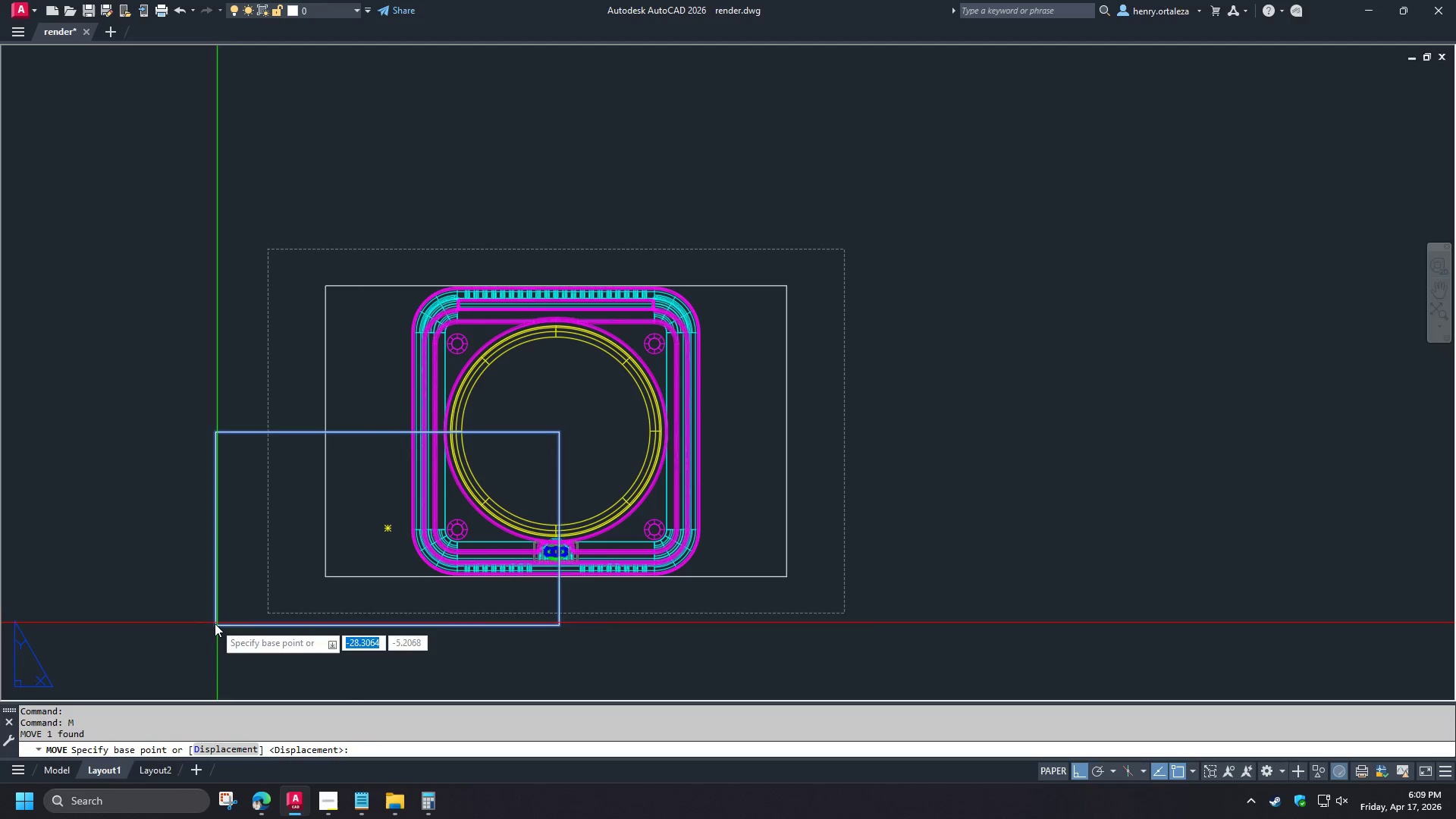 
left_click([215, 623])
 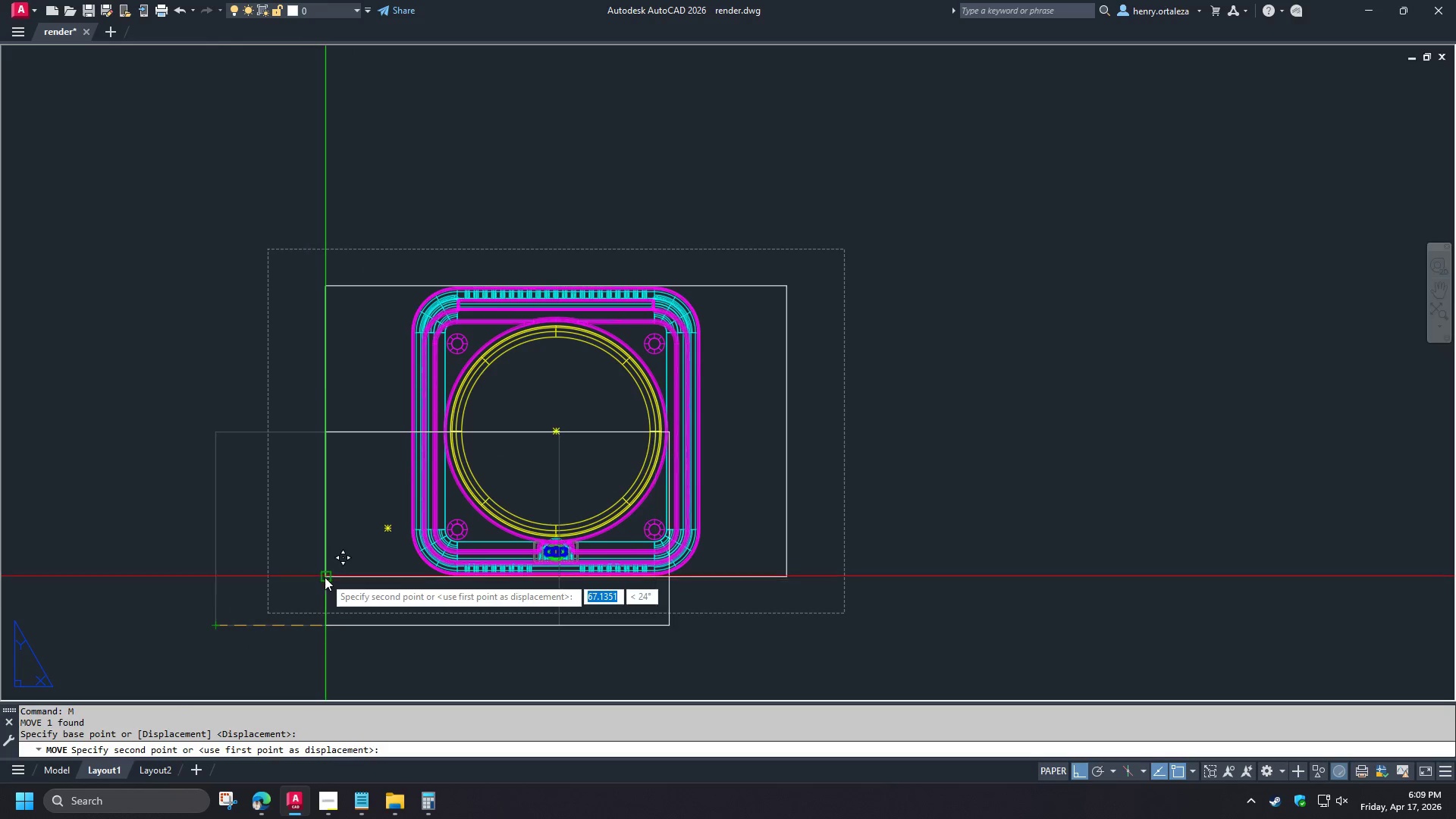 
left_click([325, 577])
 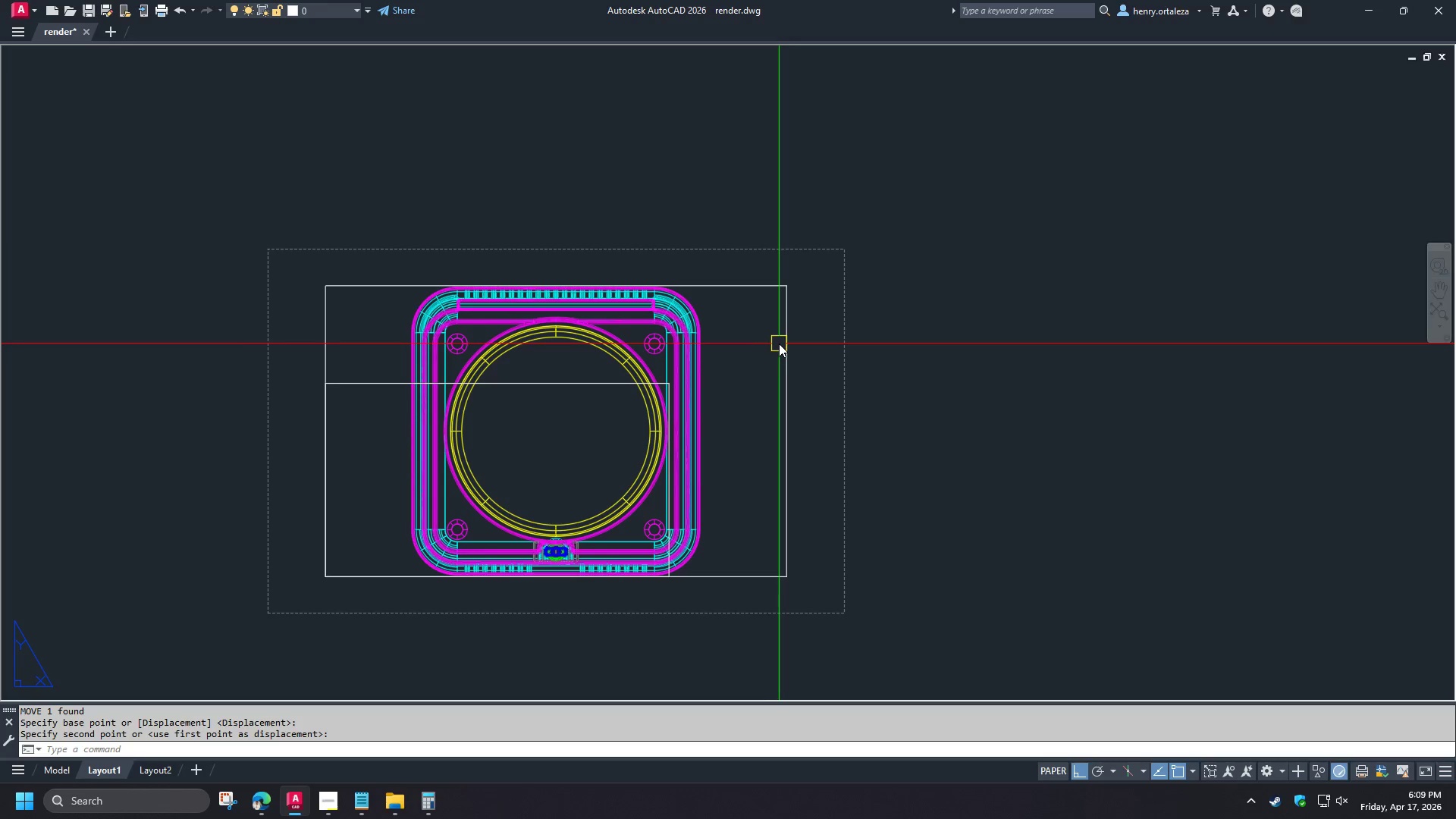 
left_click([788, 342])
 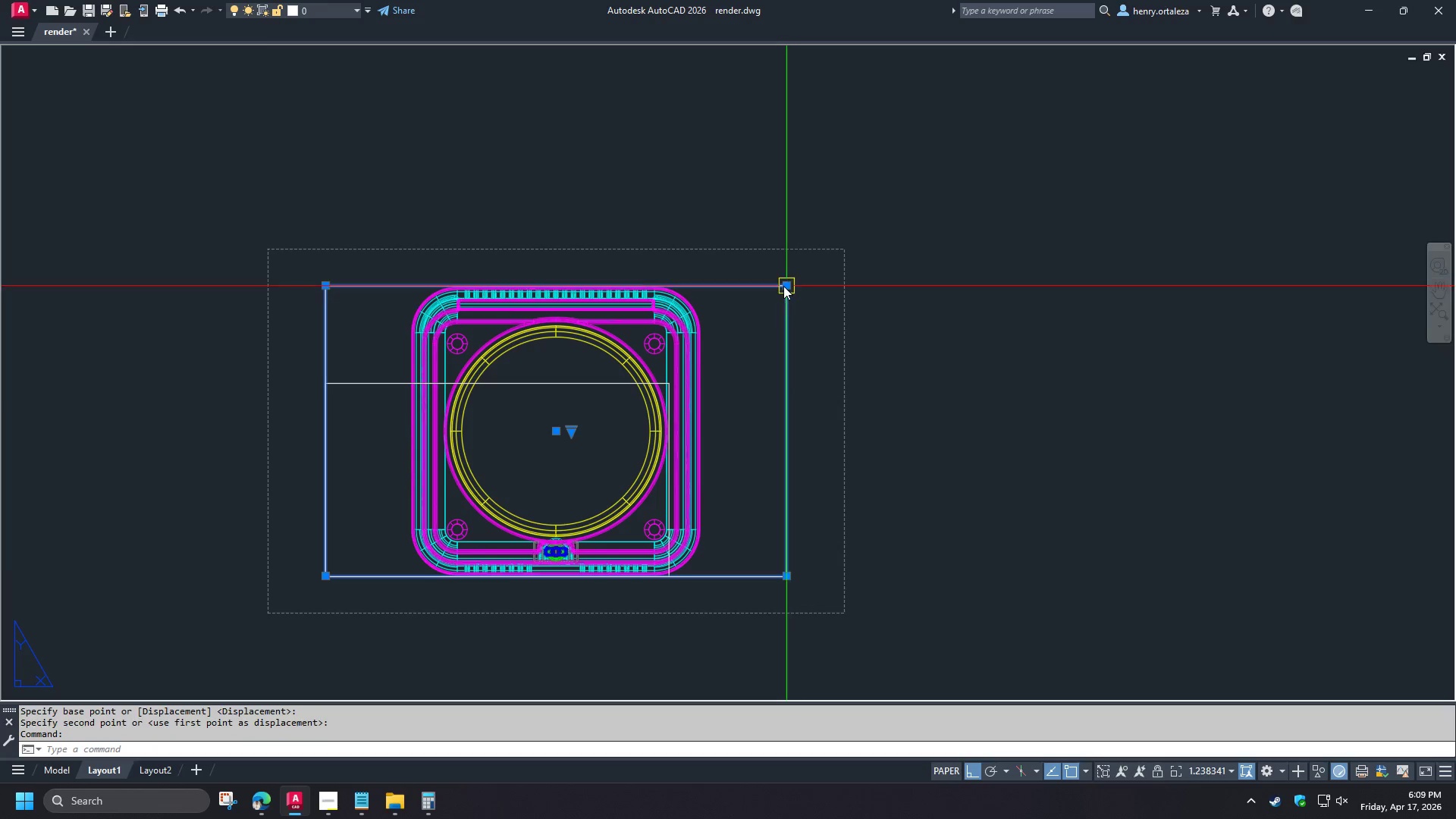 
left_click([783, 286])
 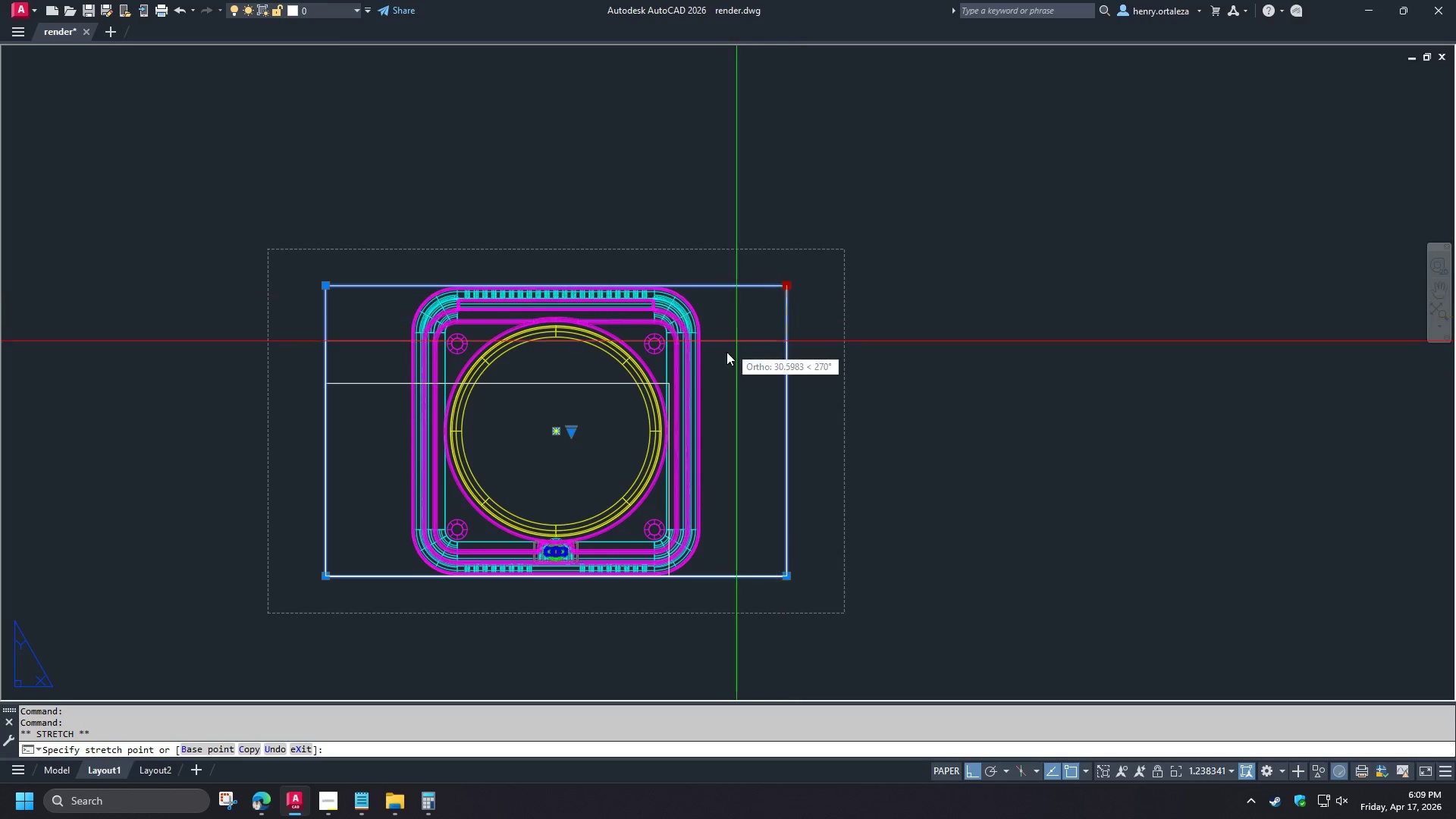 
scroll: coordinate [690, 369], scroll_direction: up, amount: 2.0
 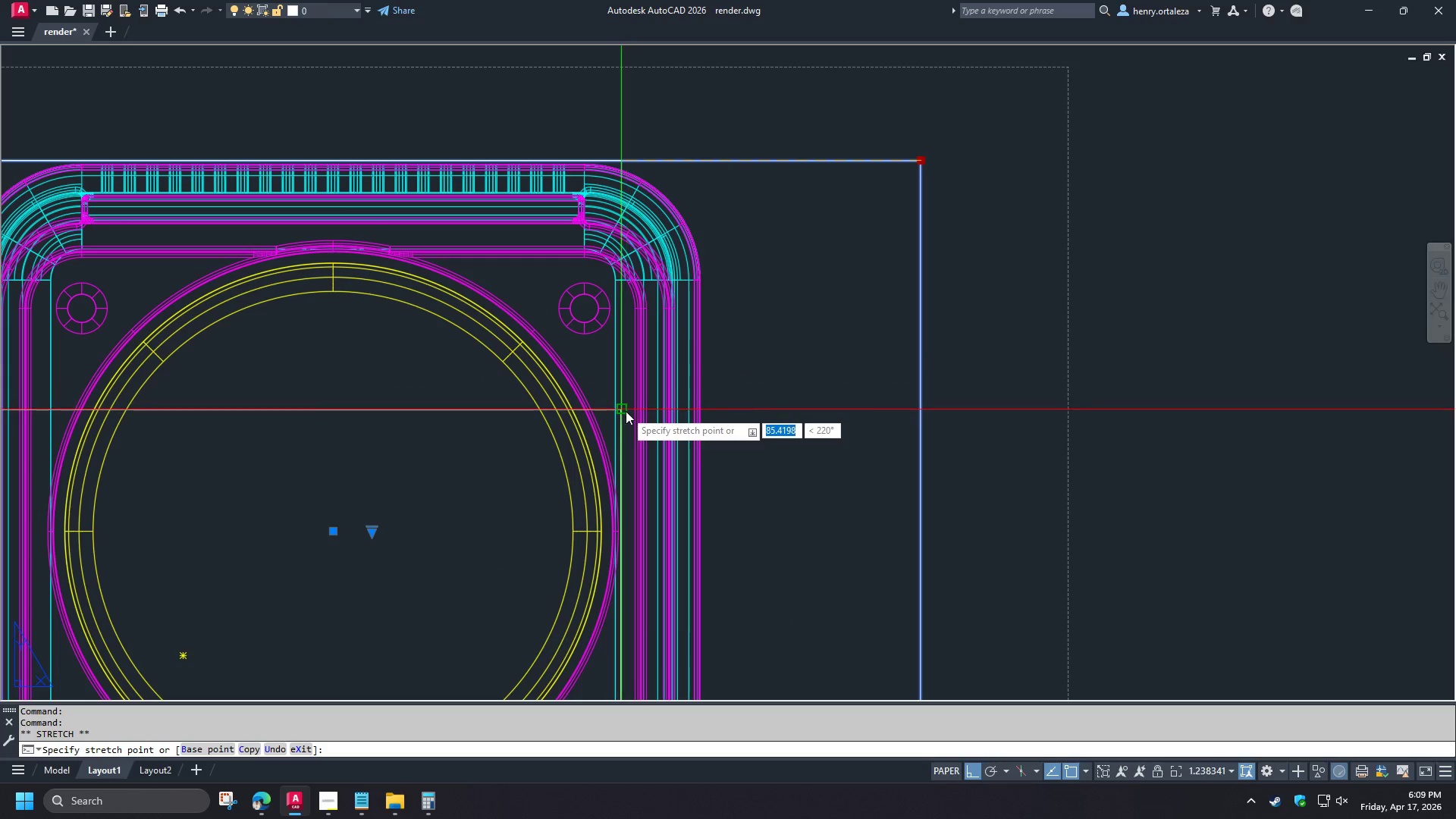 
left_click([626, 411])
 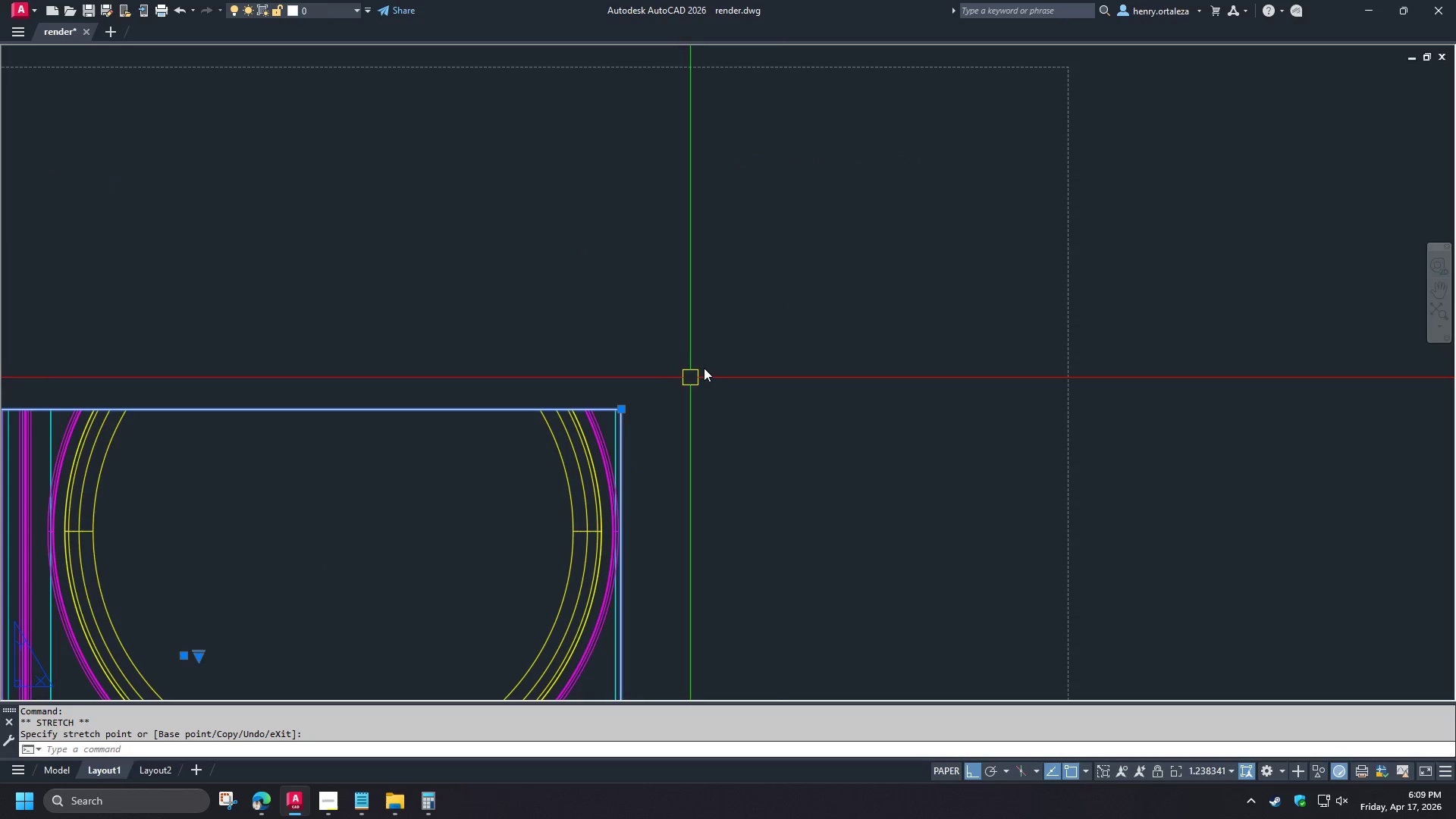 
scroll: coordinate [711, 358], scroll_direction: down, amount: 2.0
 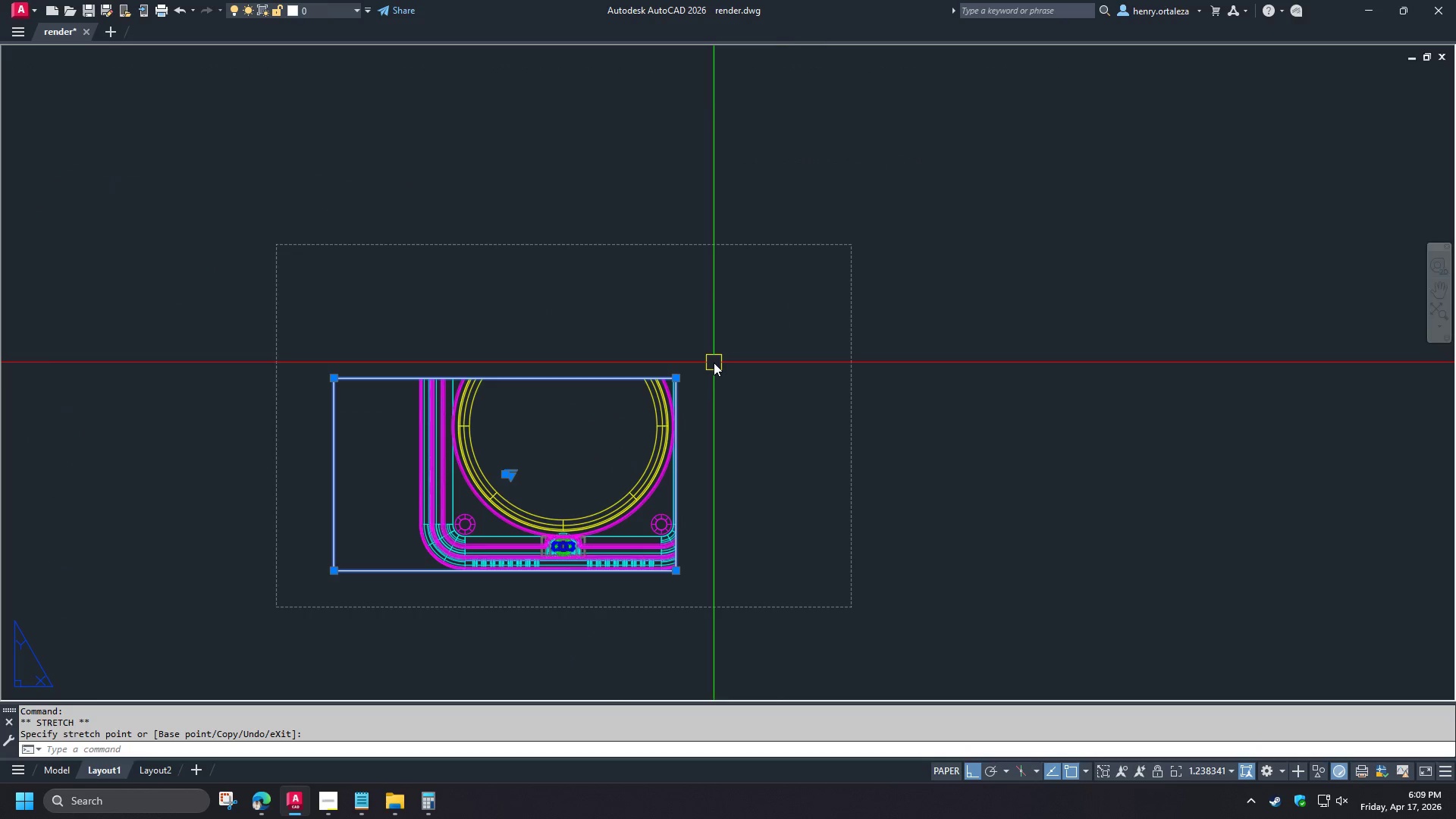 
key(Escape)
type(re )
 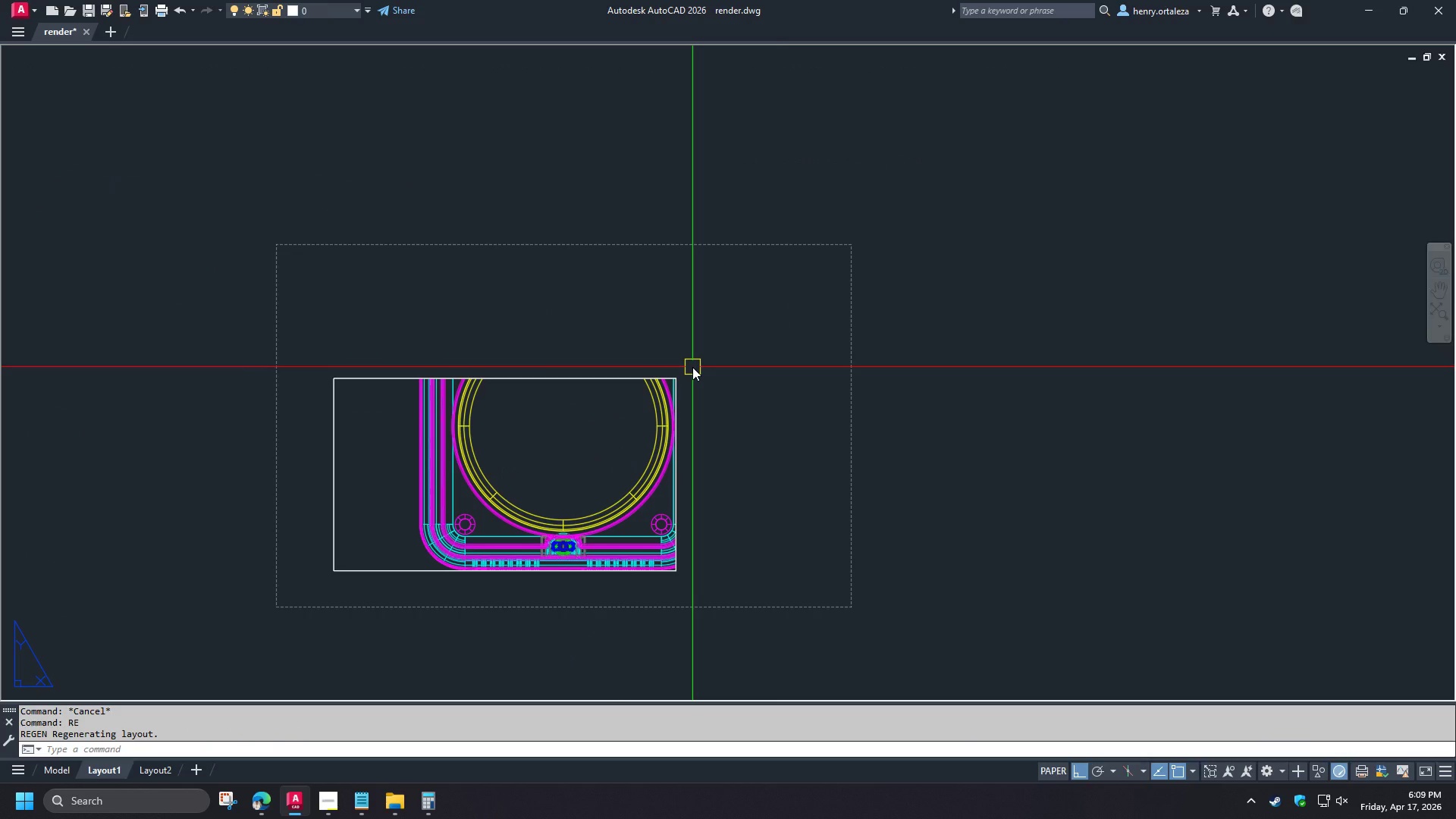 
hold_key(key=ControlLeft, duration=1.06)
 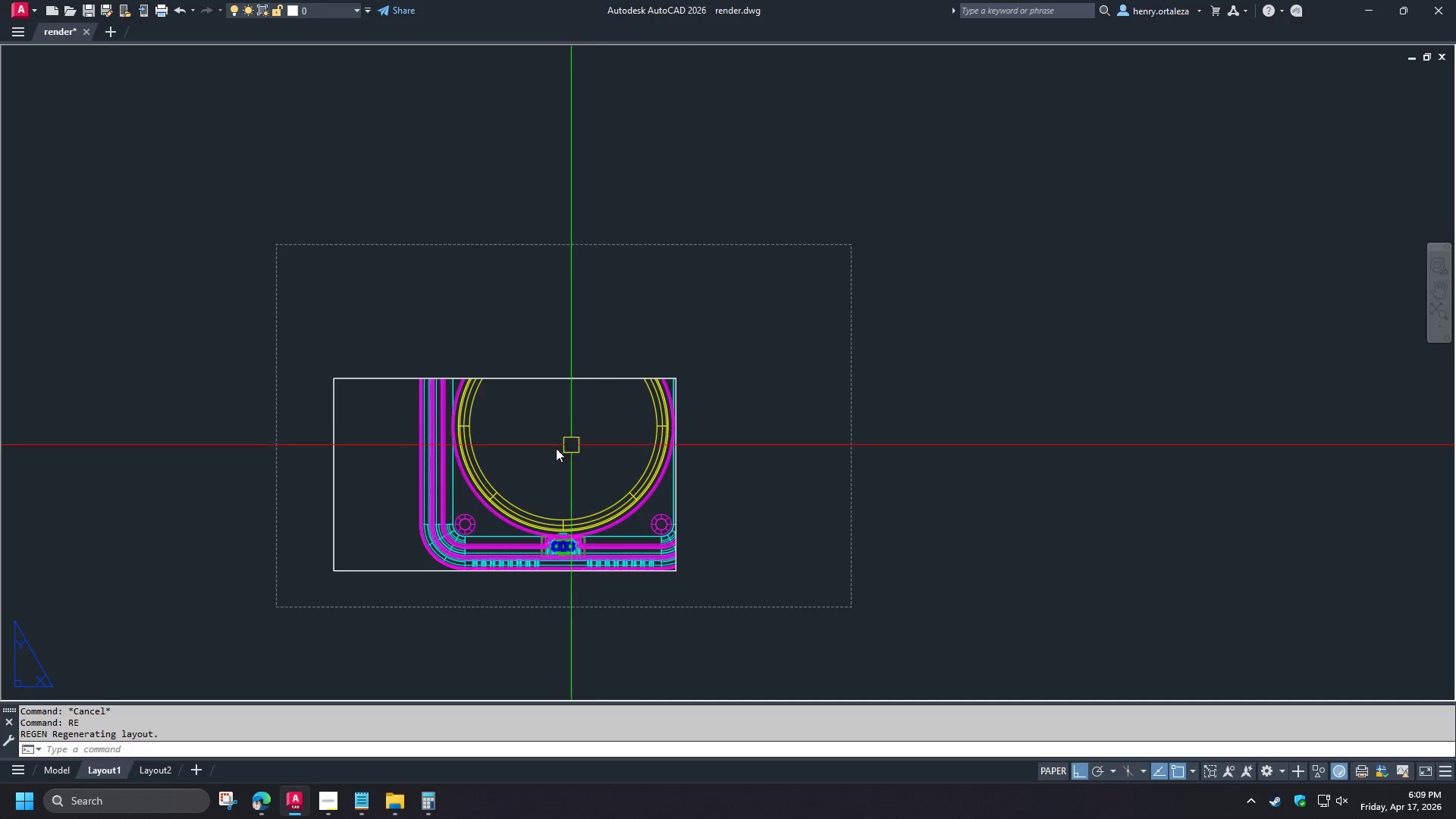 
scroll: coordinate [659, 352], scroll_direction: up, amount: 2.0
 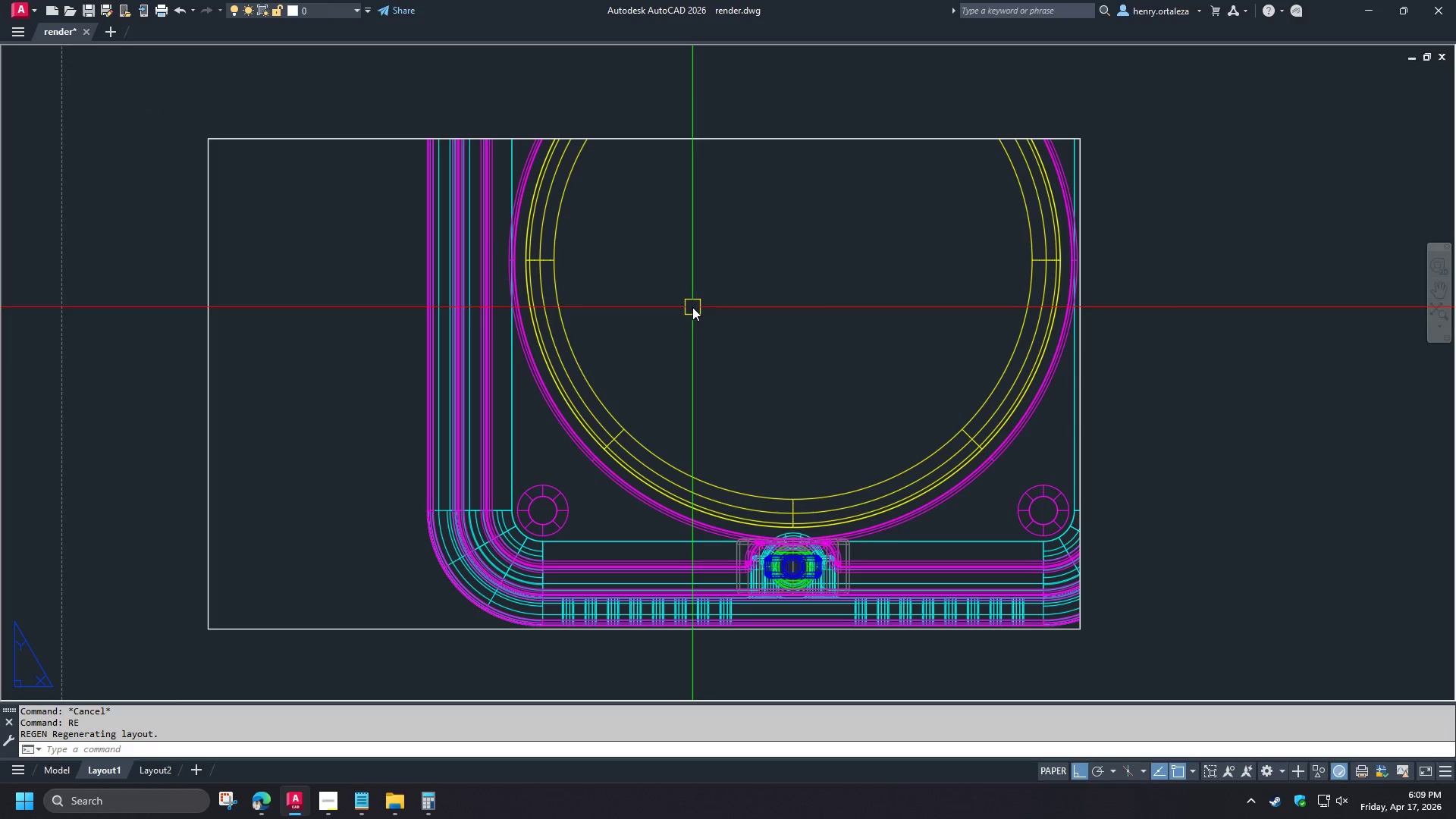 
left_click_drag(start_coordinate=[703, 173], to_coordinate=[701, 168])
 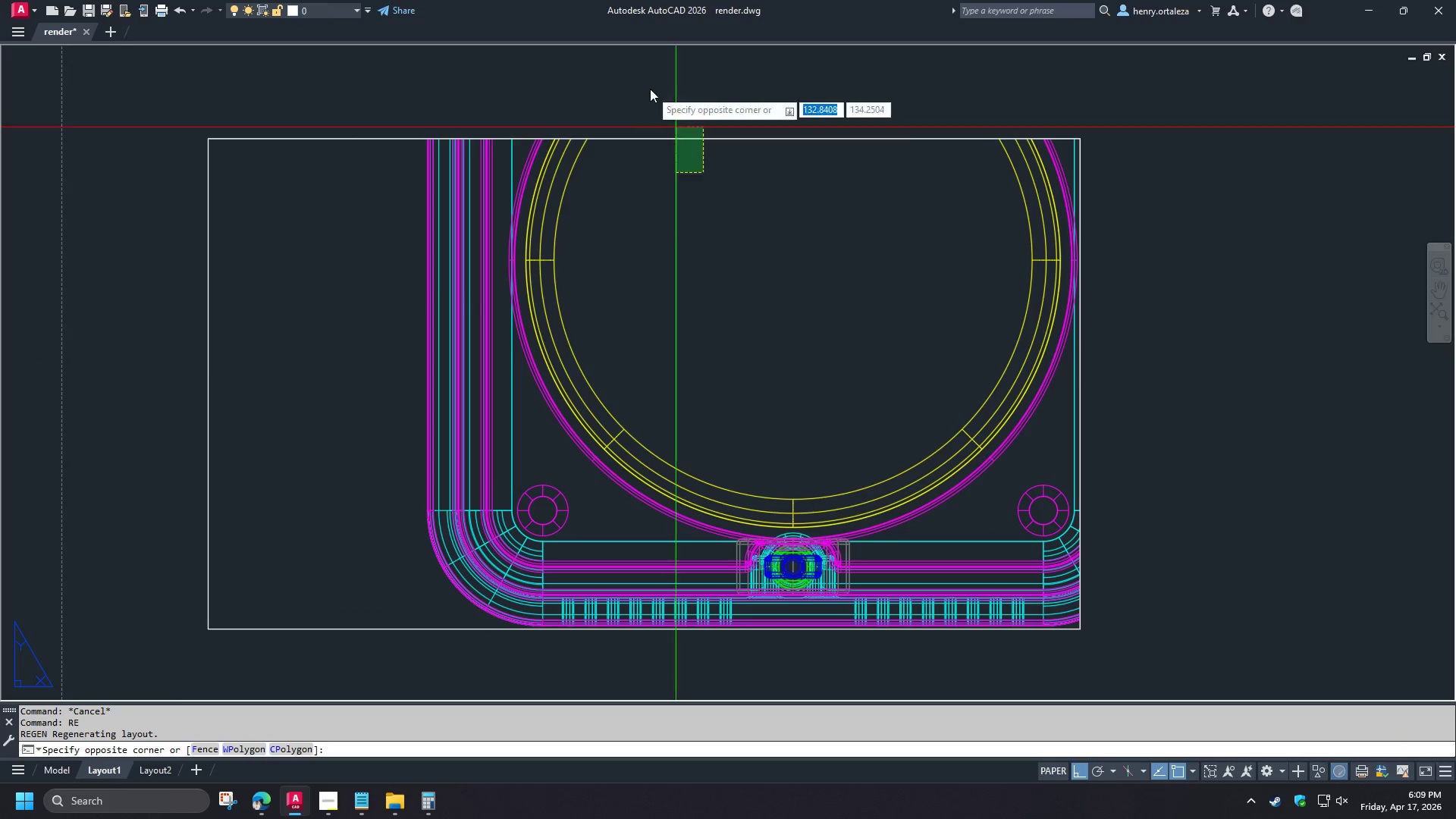 
double_click([650, 89])
 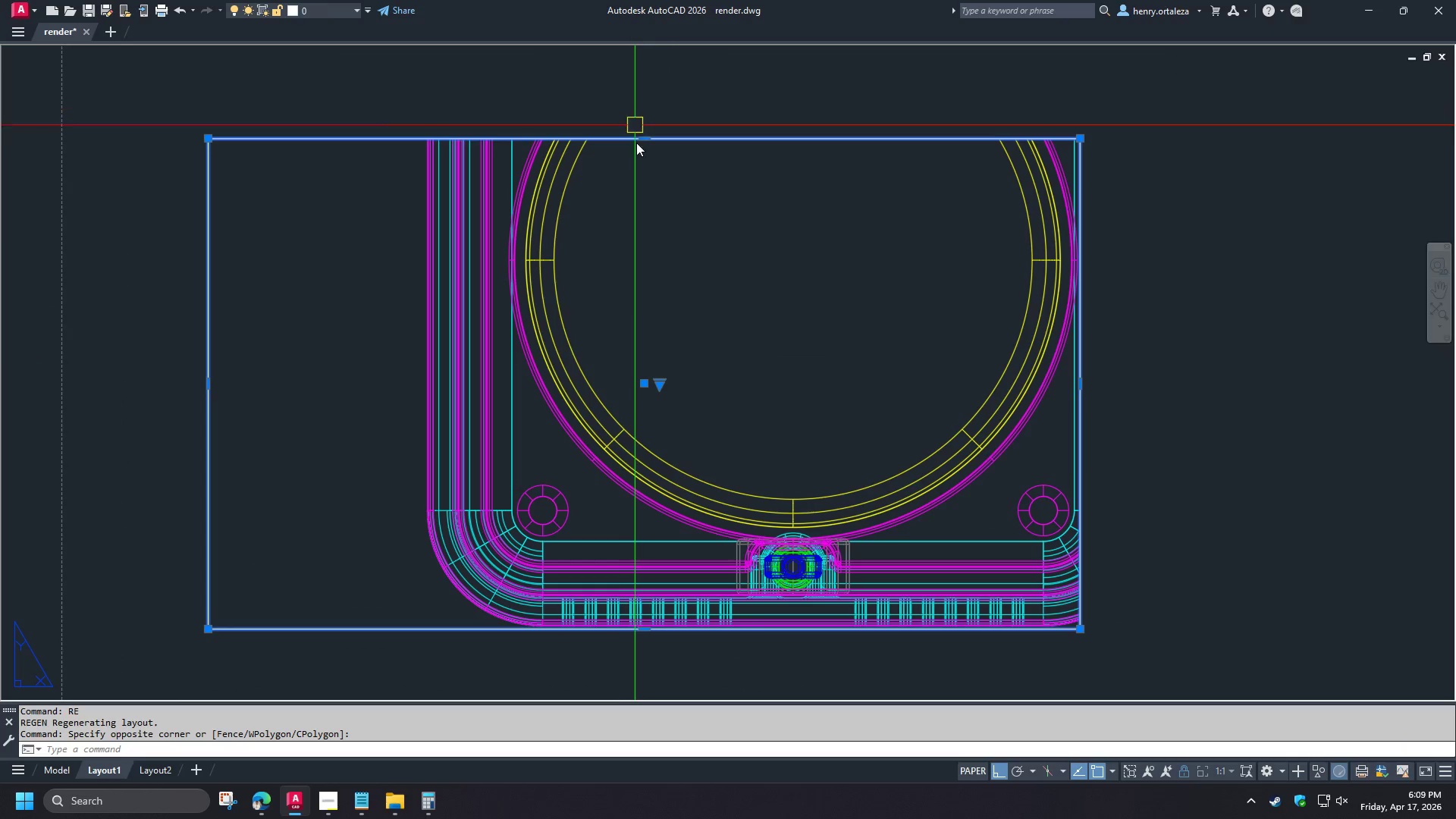 
hold_key(key=ShiftLeft, duration=1.5)
left_click([682, 142])
 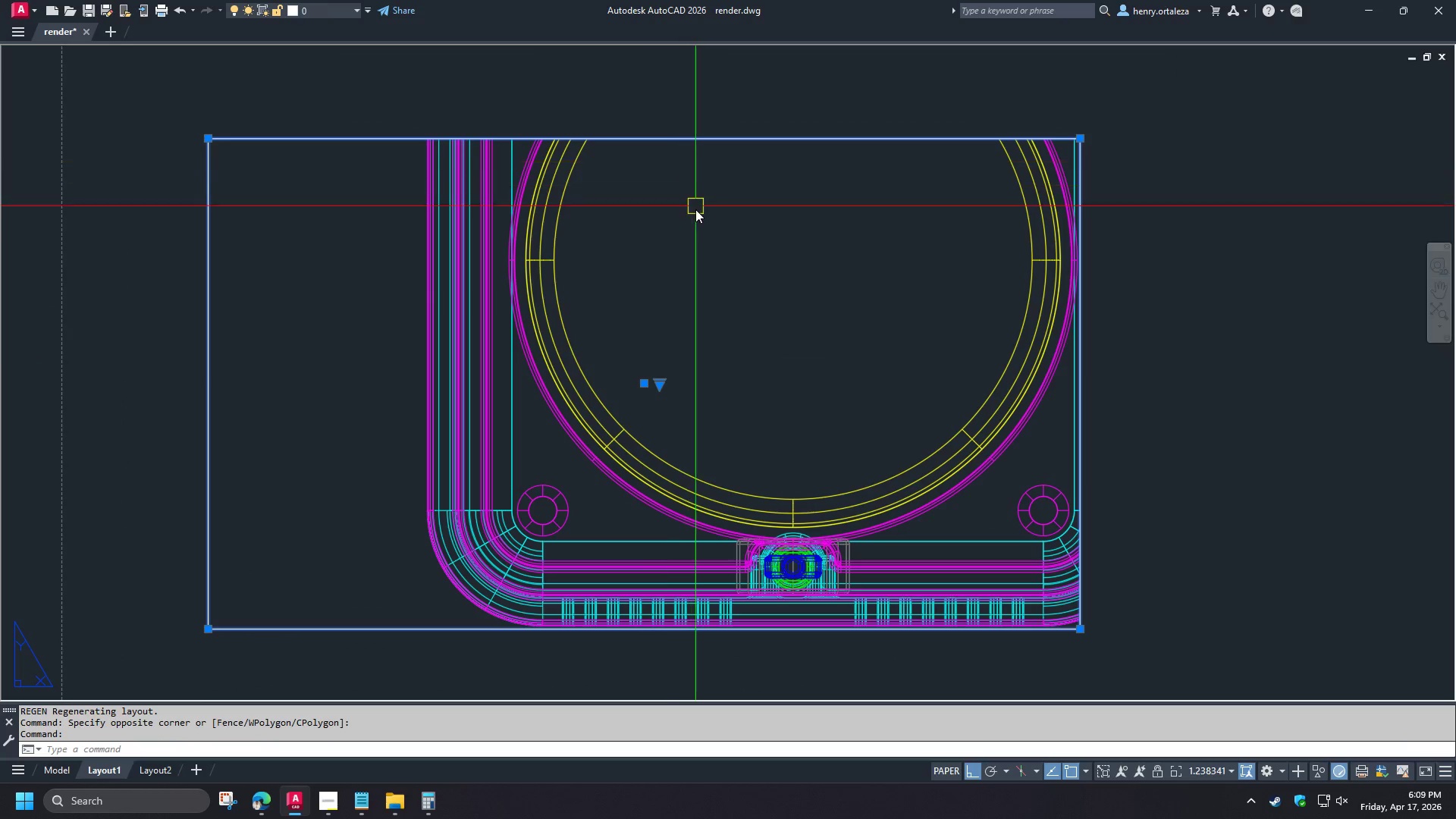 
key(E)
 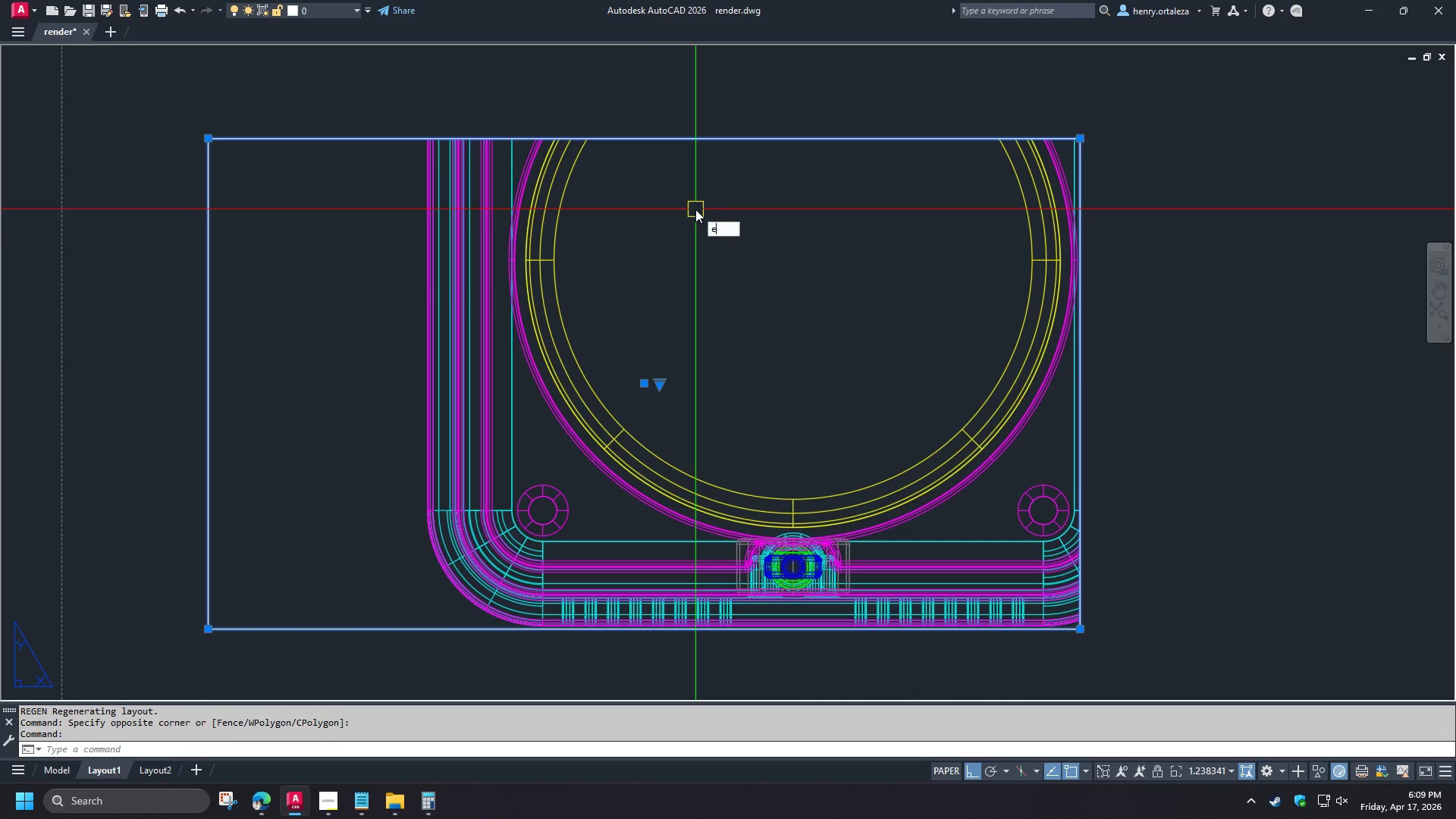 
key(Space)
 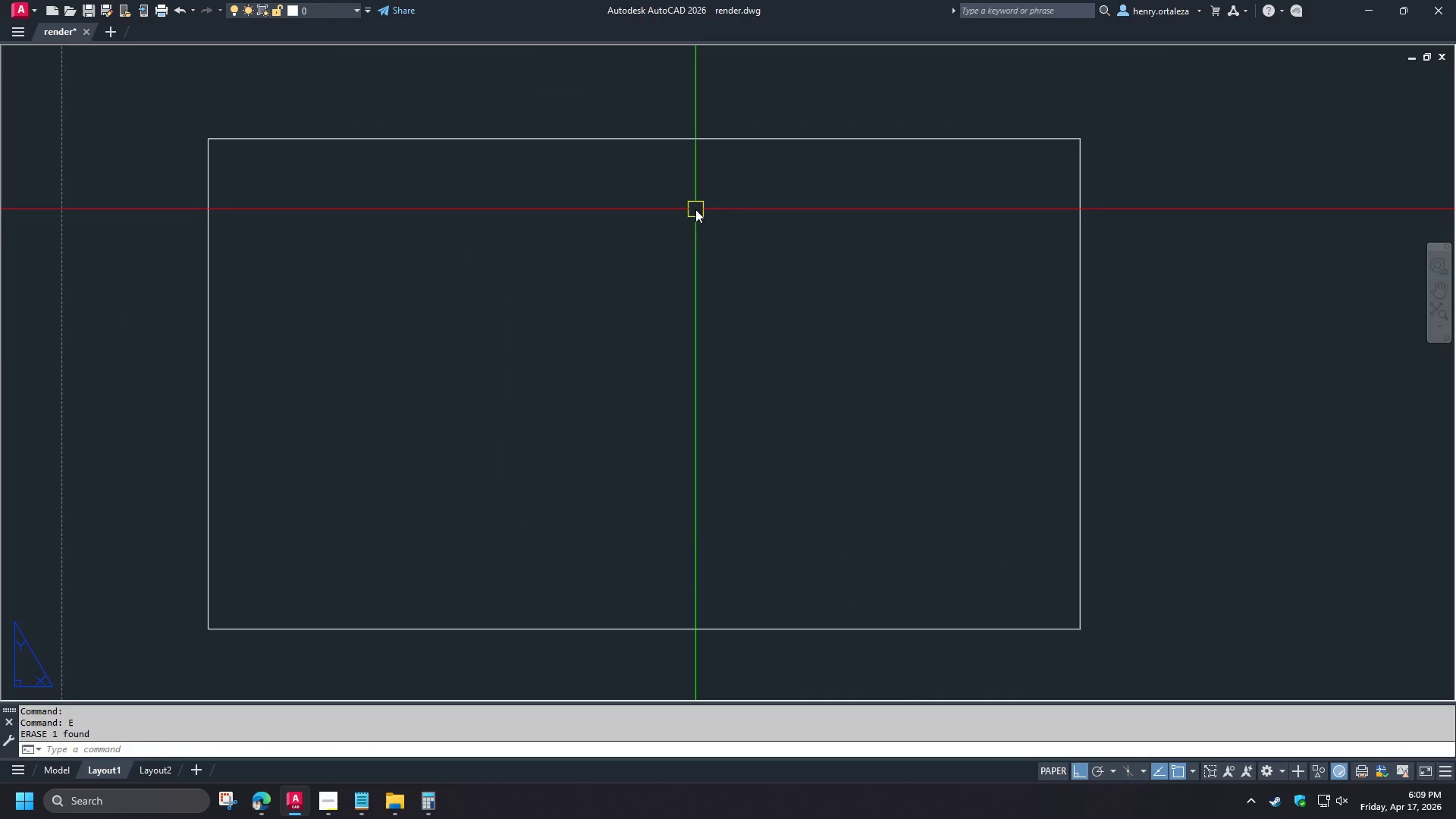 
key(Control+Z)
 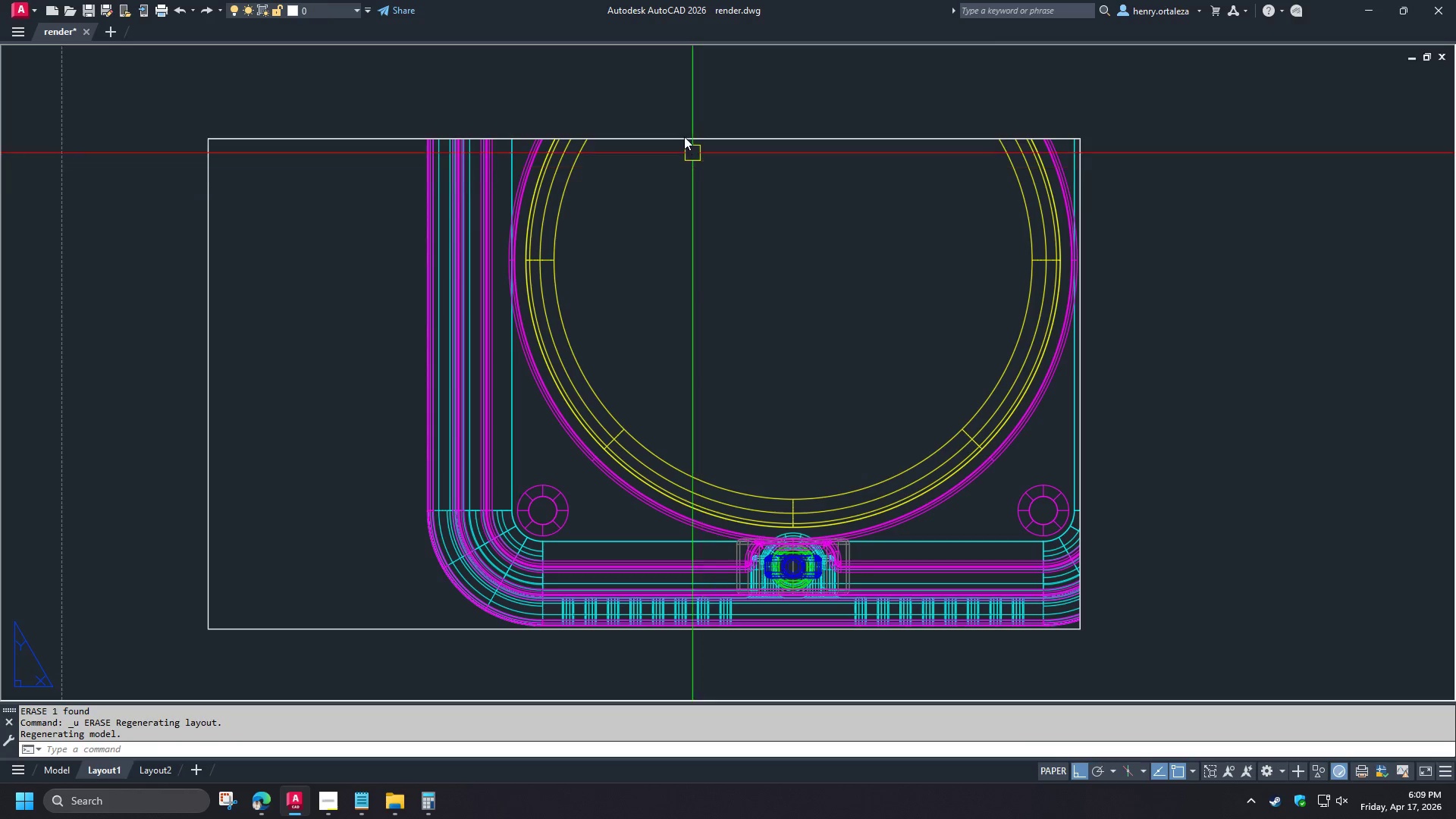 
left_click([683, 136])
 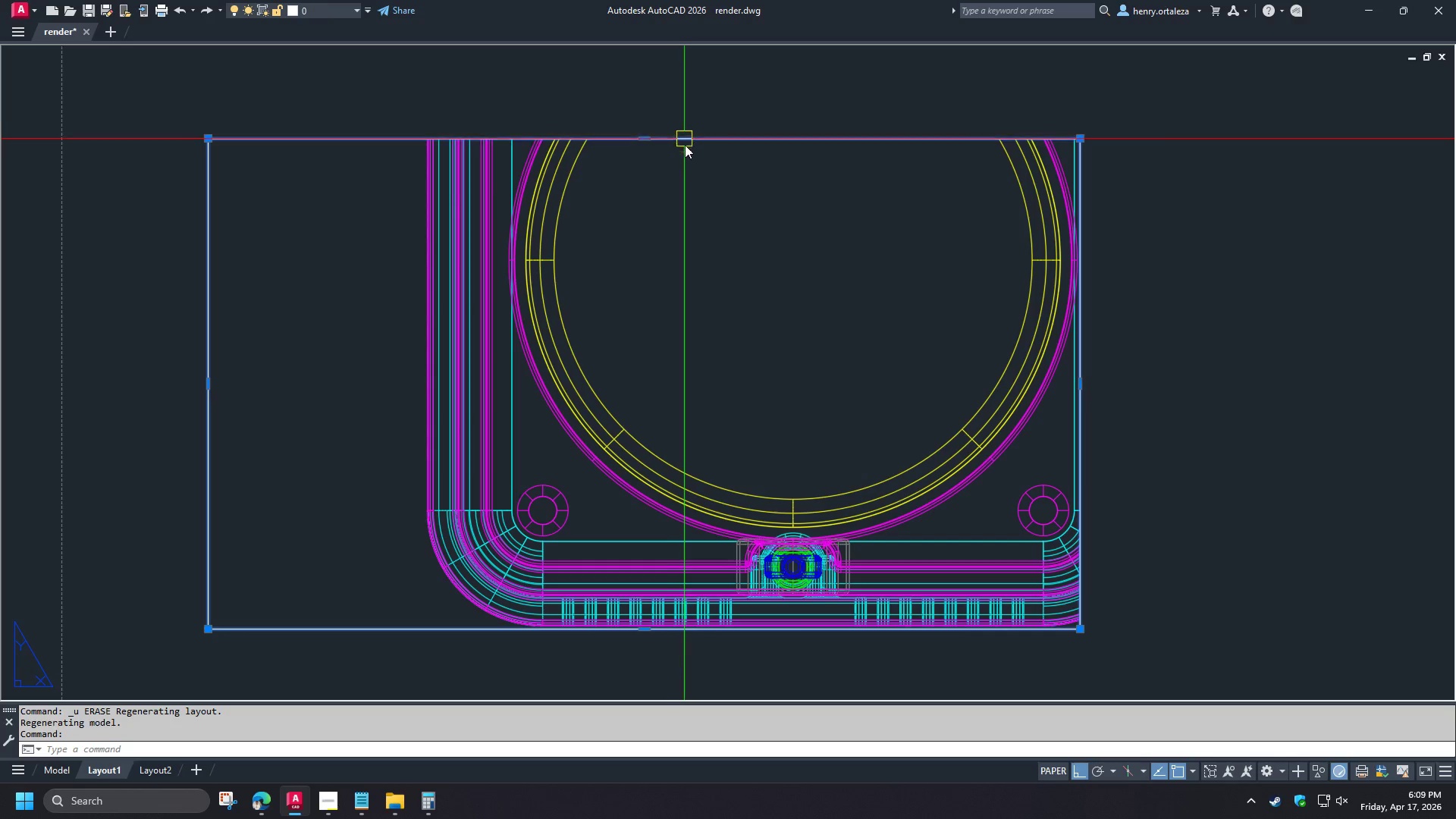 
key(E)
 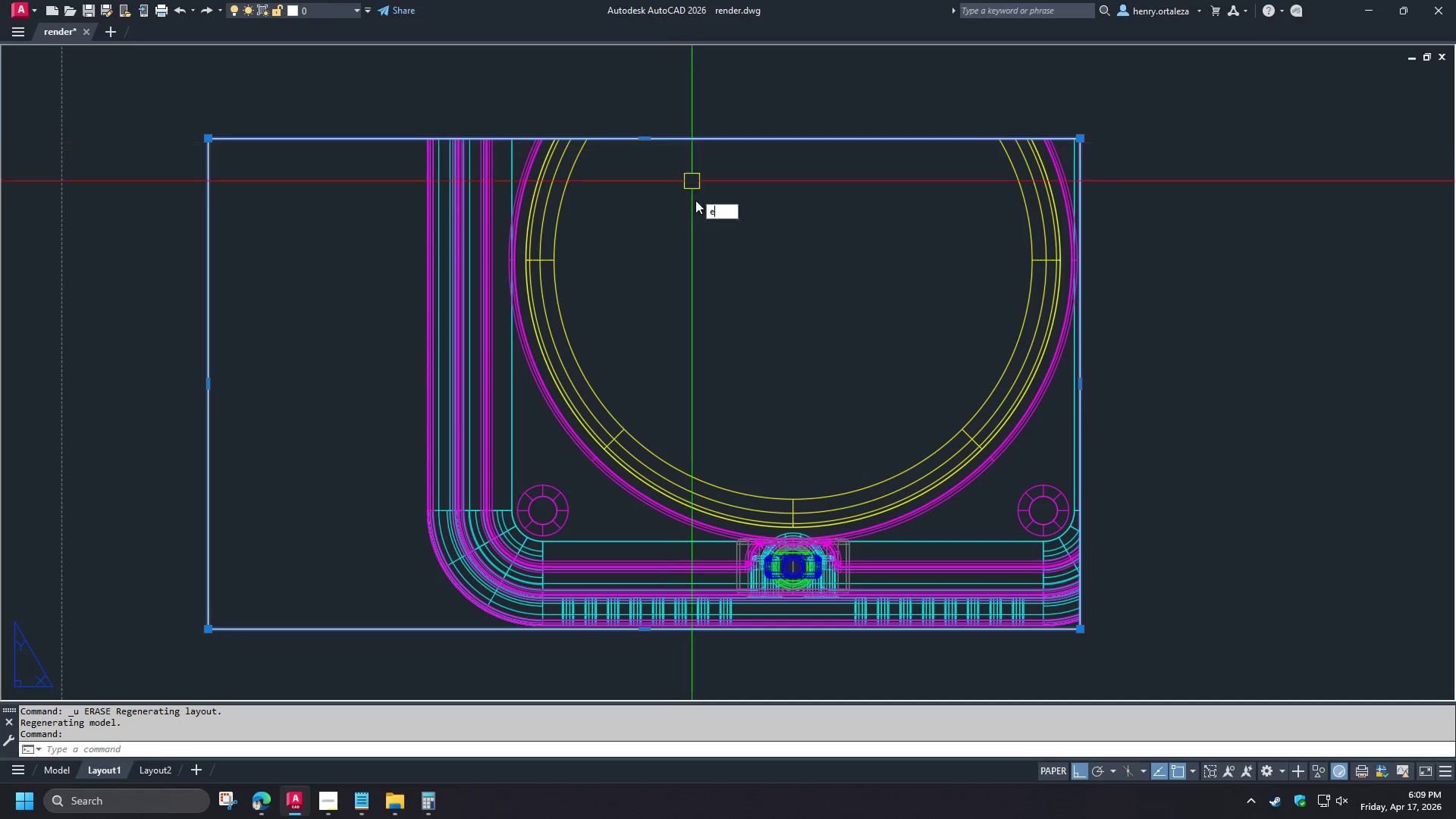 
key(Space)
 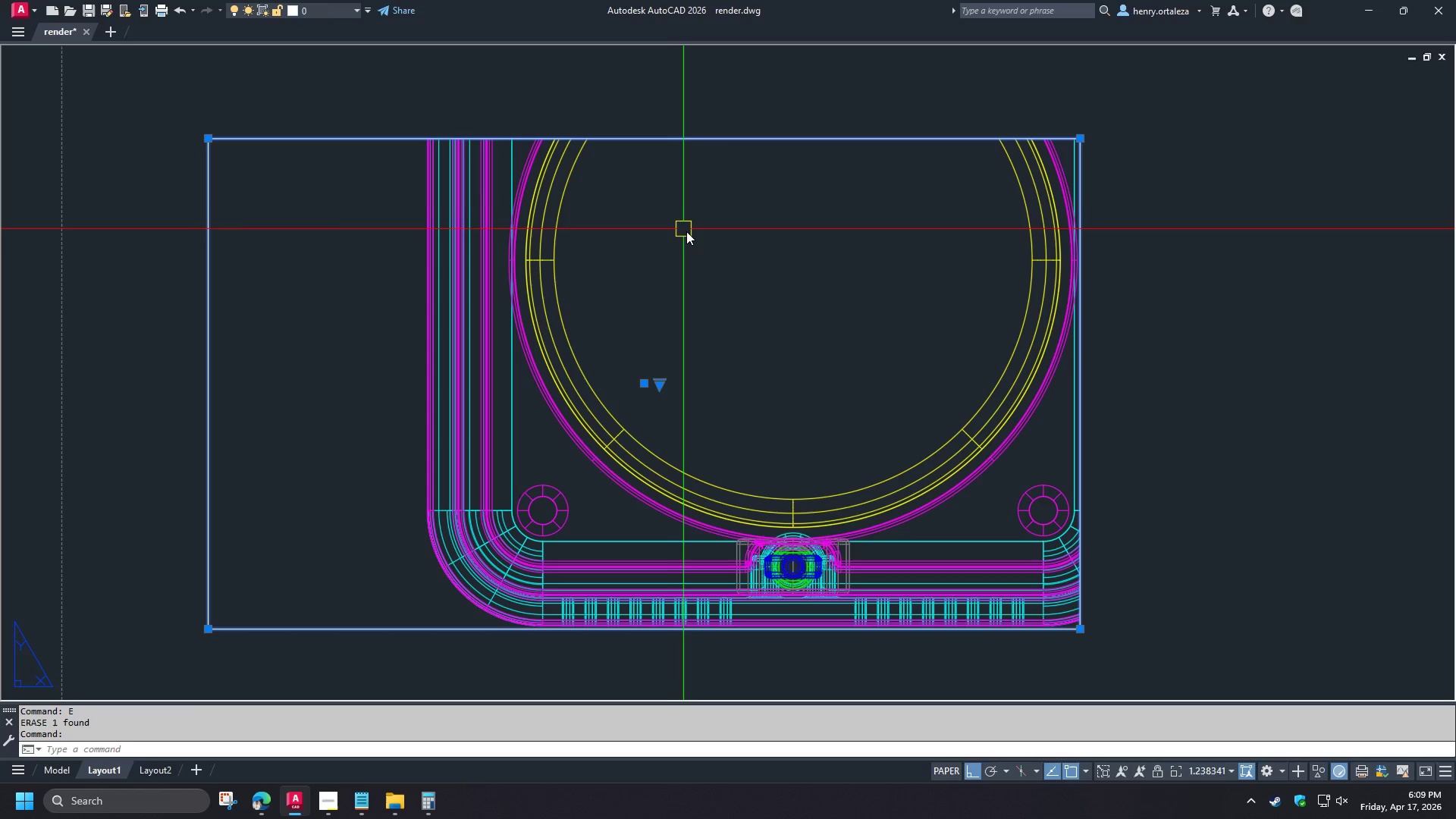 
key(Escape)
 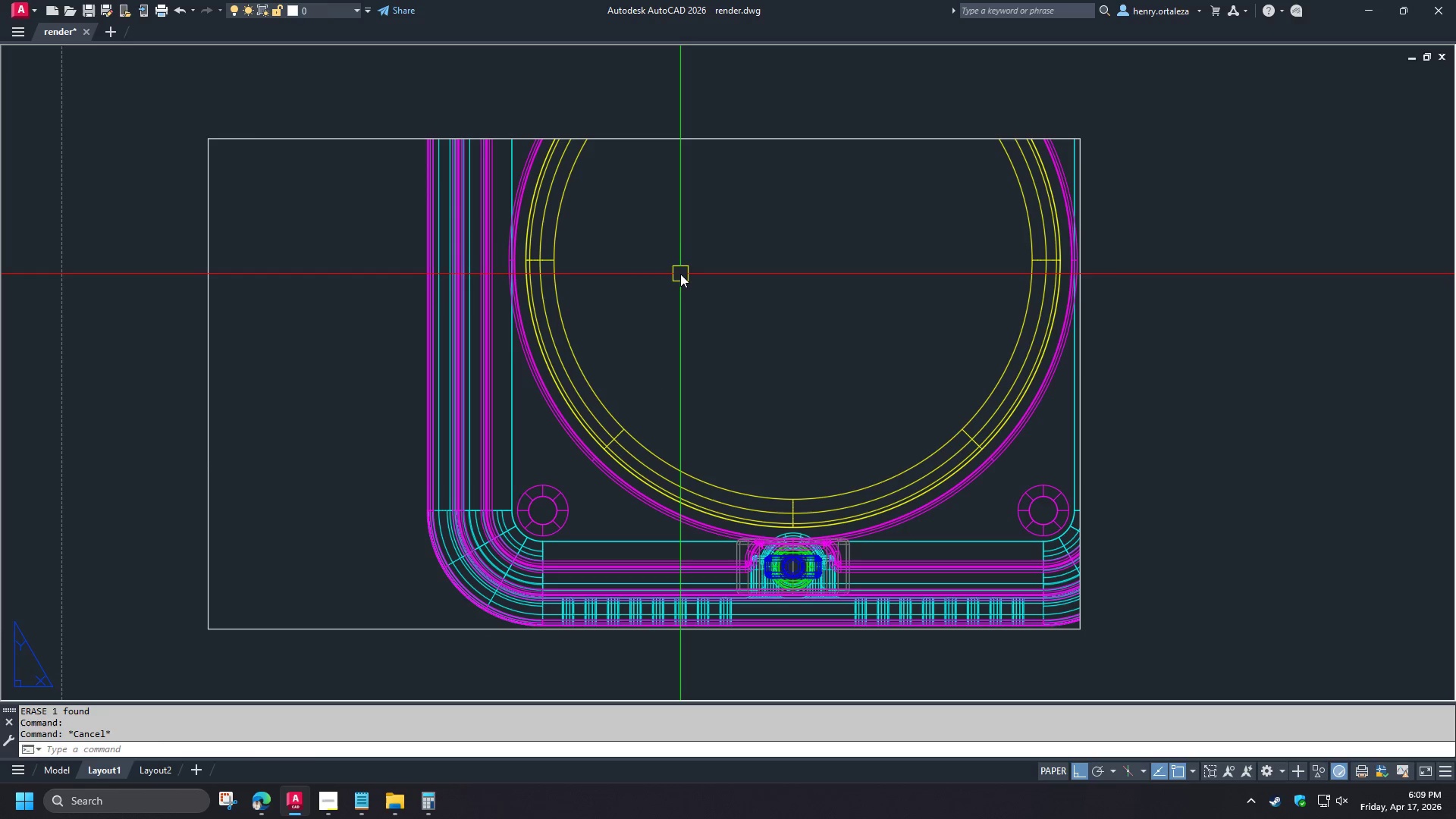 
double_click([680, 274])
 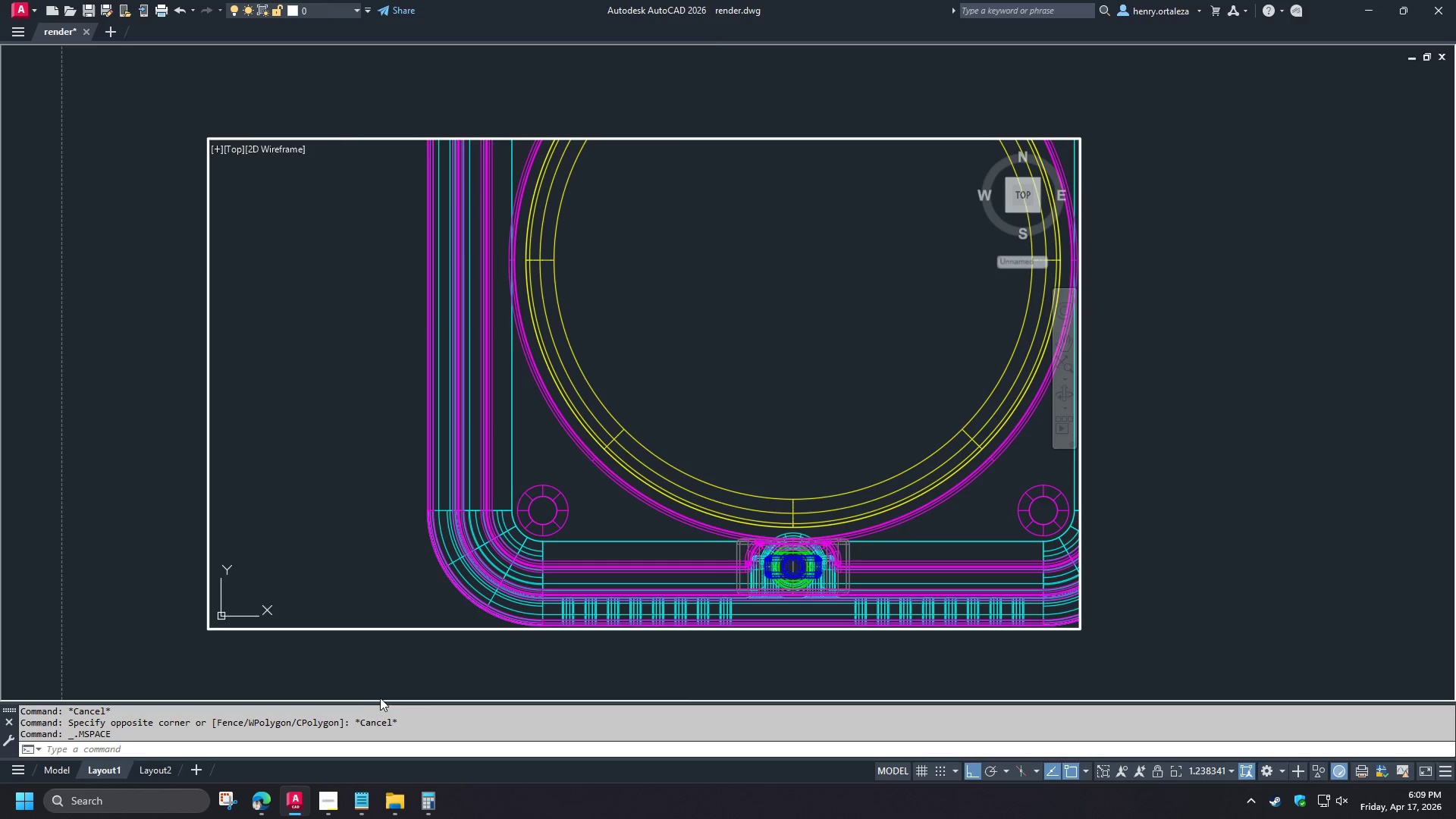 
mouse_move([351, 795])
 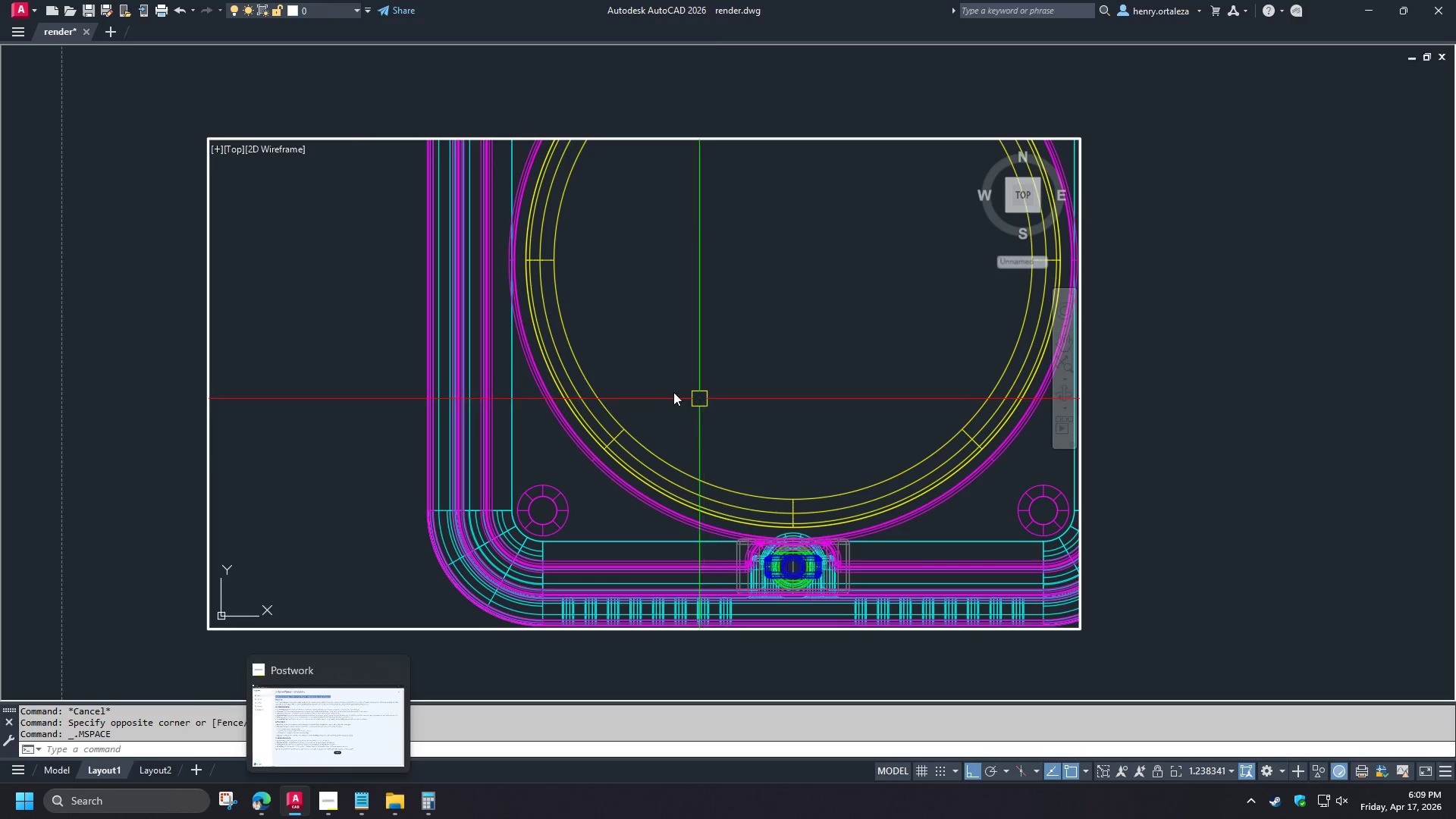 
scroll: coordinate [573, 360], scroll_direction: down, amount: 6.0
 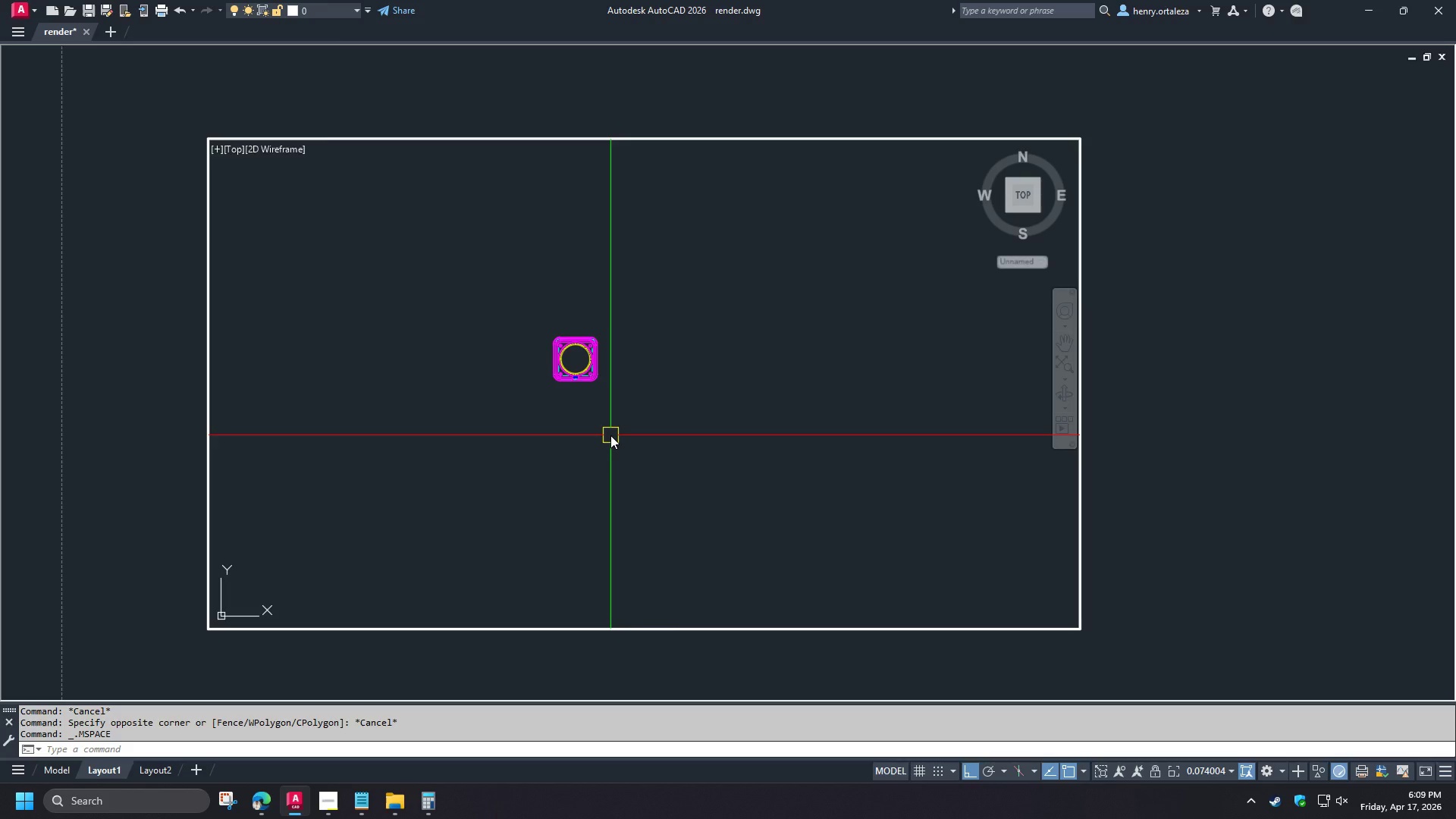 
type(plan)
 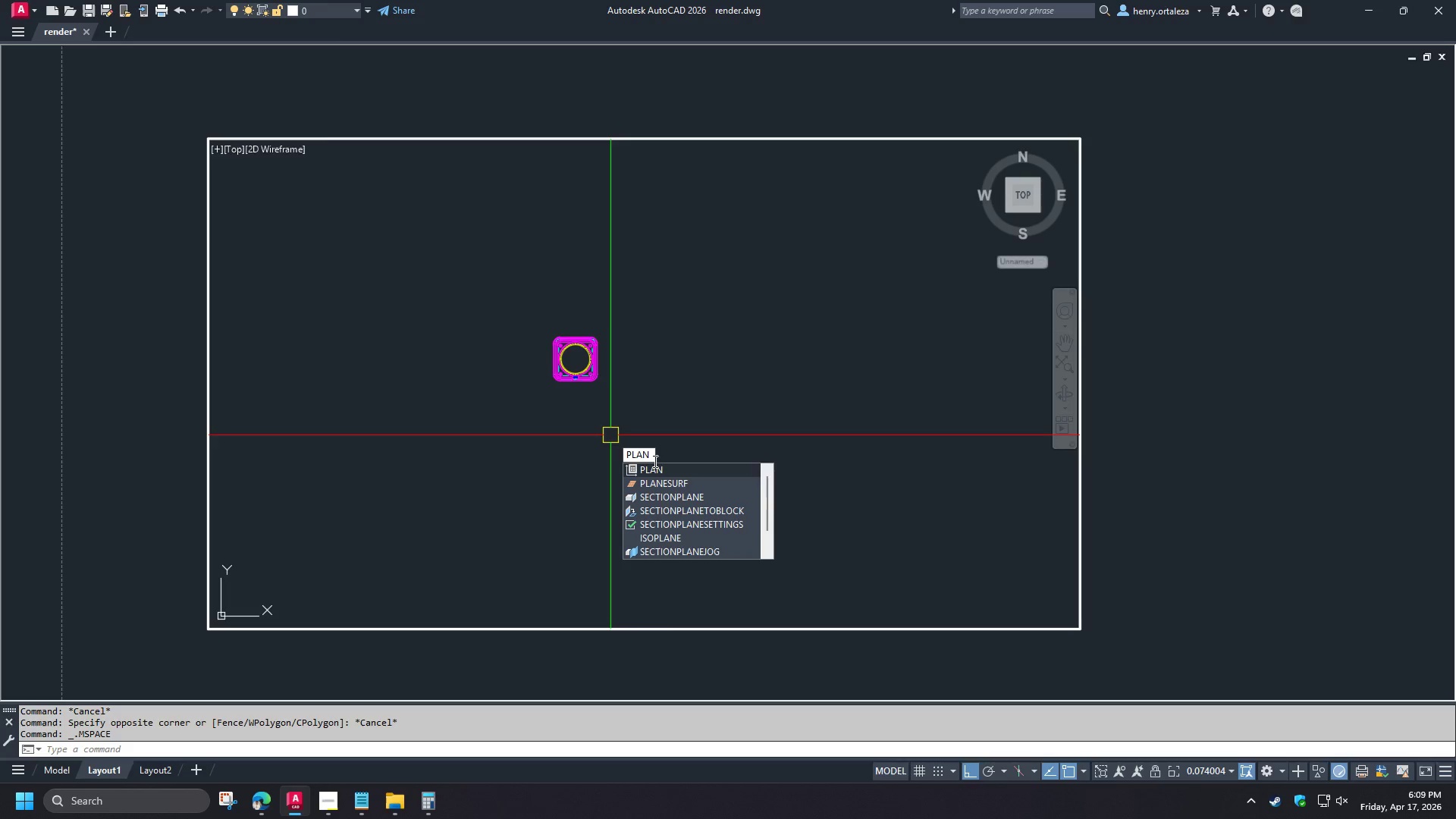 
left_click([660, 484])
 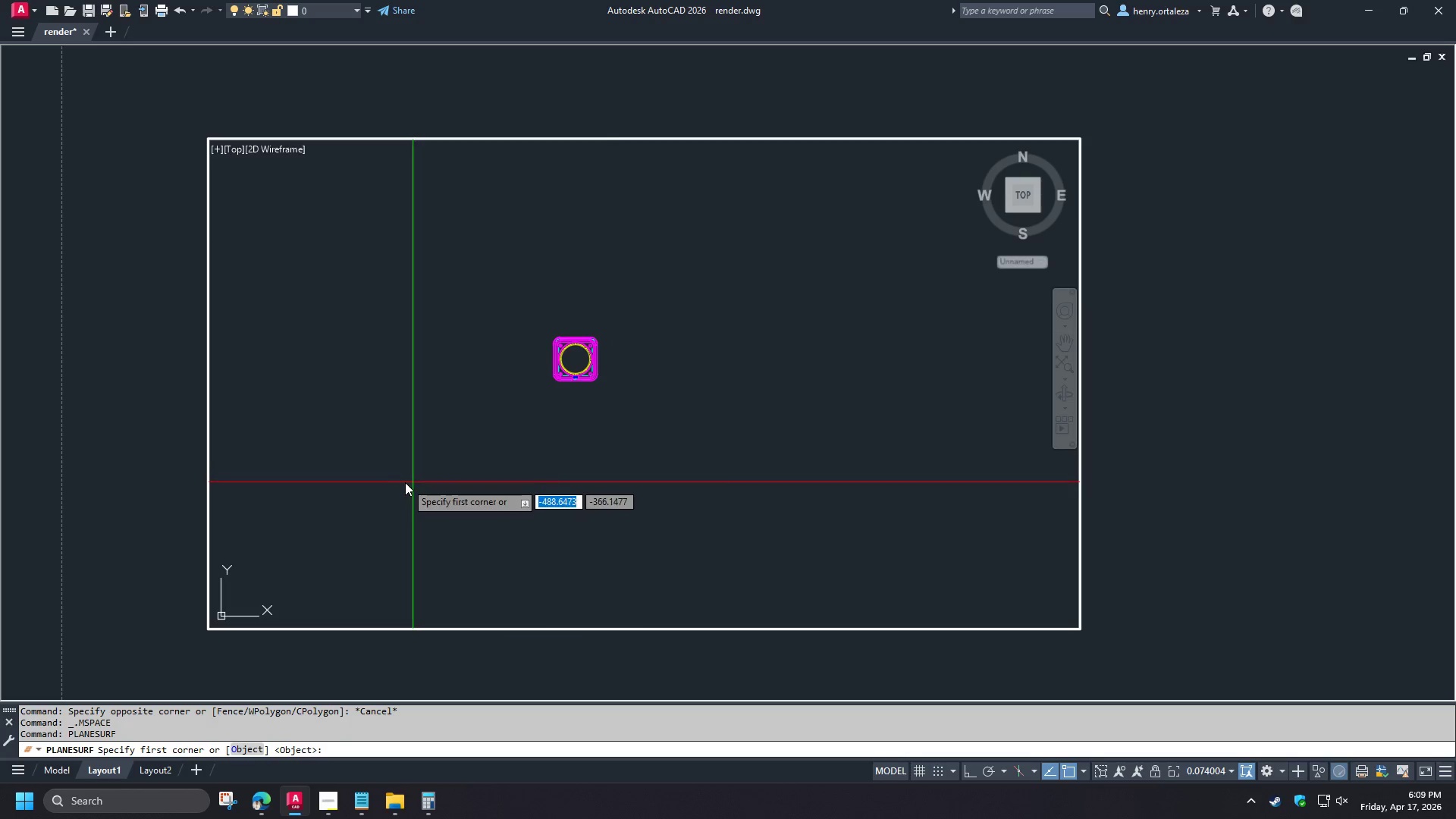 
left_click([404, 496])
 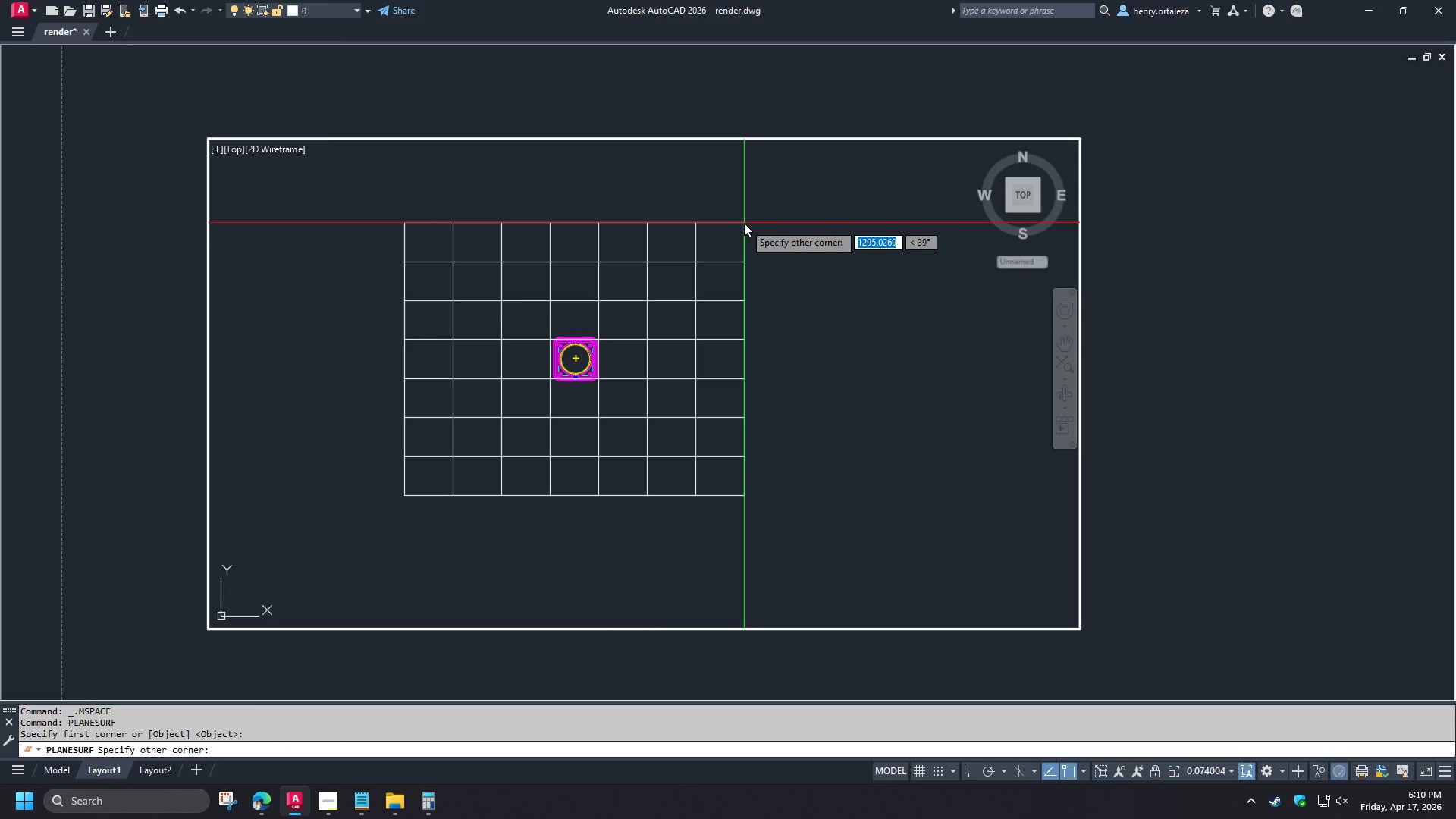 
left_click([745, 223])
 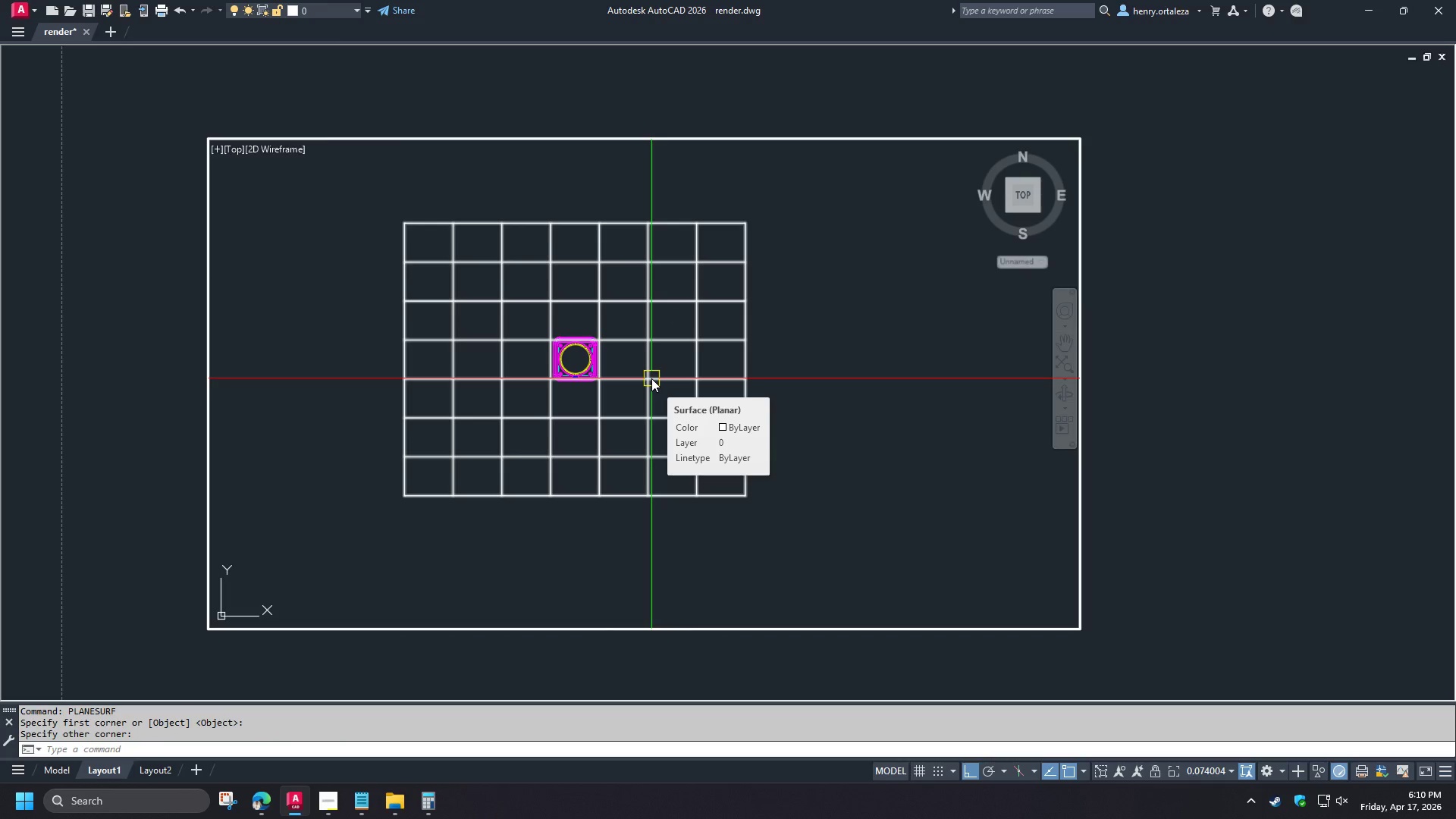 
type(-v fr )
 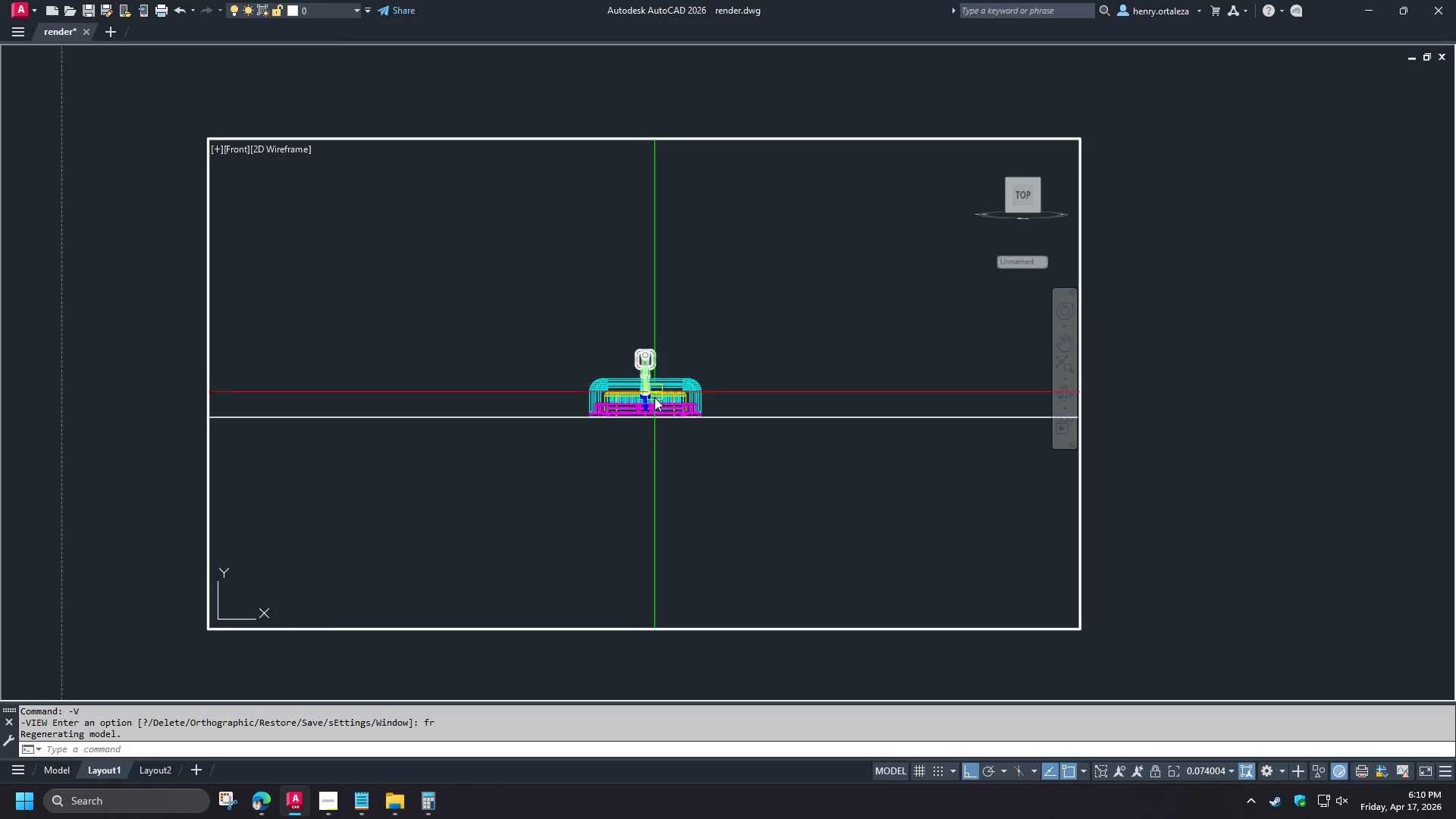 
type(re )
 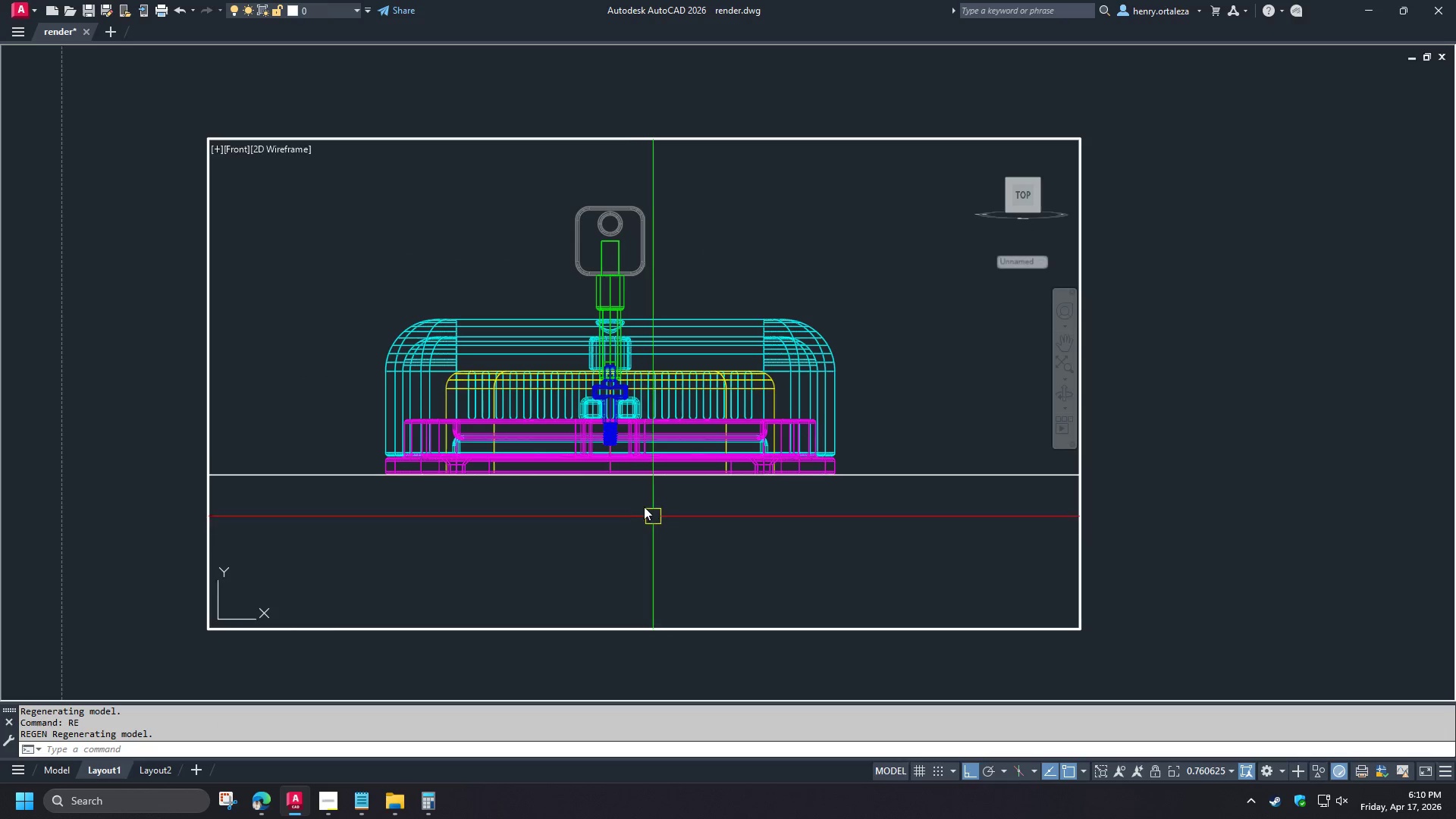 
scroll: coordinate [654, 399], scroll_direction: up, amount: 3.0
 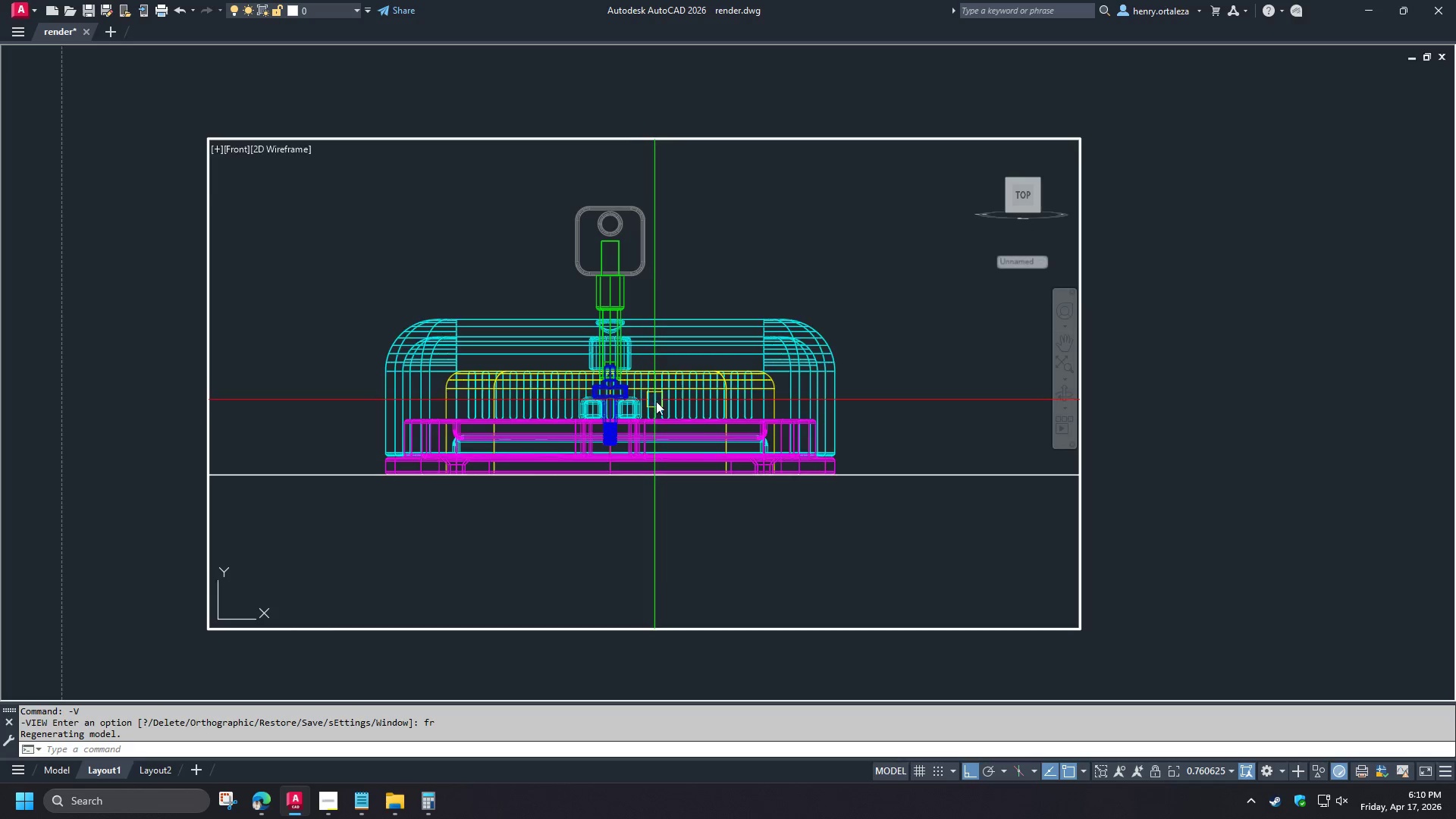 
hold_key(key=ShiftLeft, duration=0.53)
 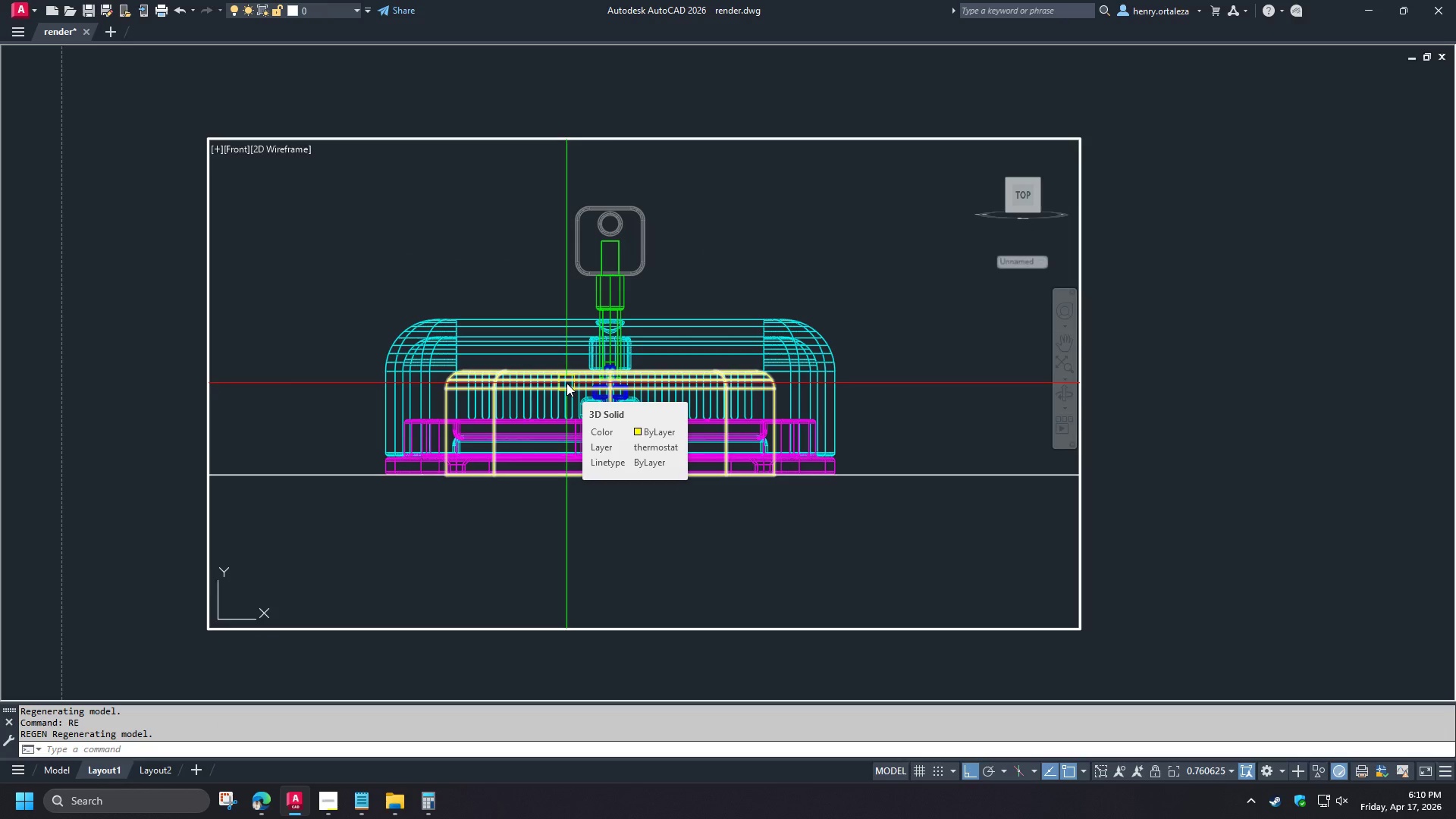 
hold_key(key=ShiftLeft, duration=1.45)
 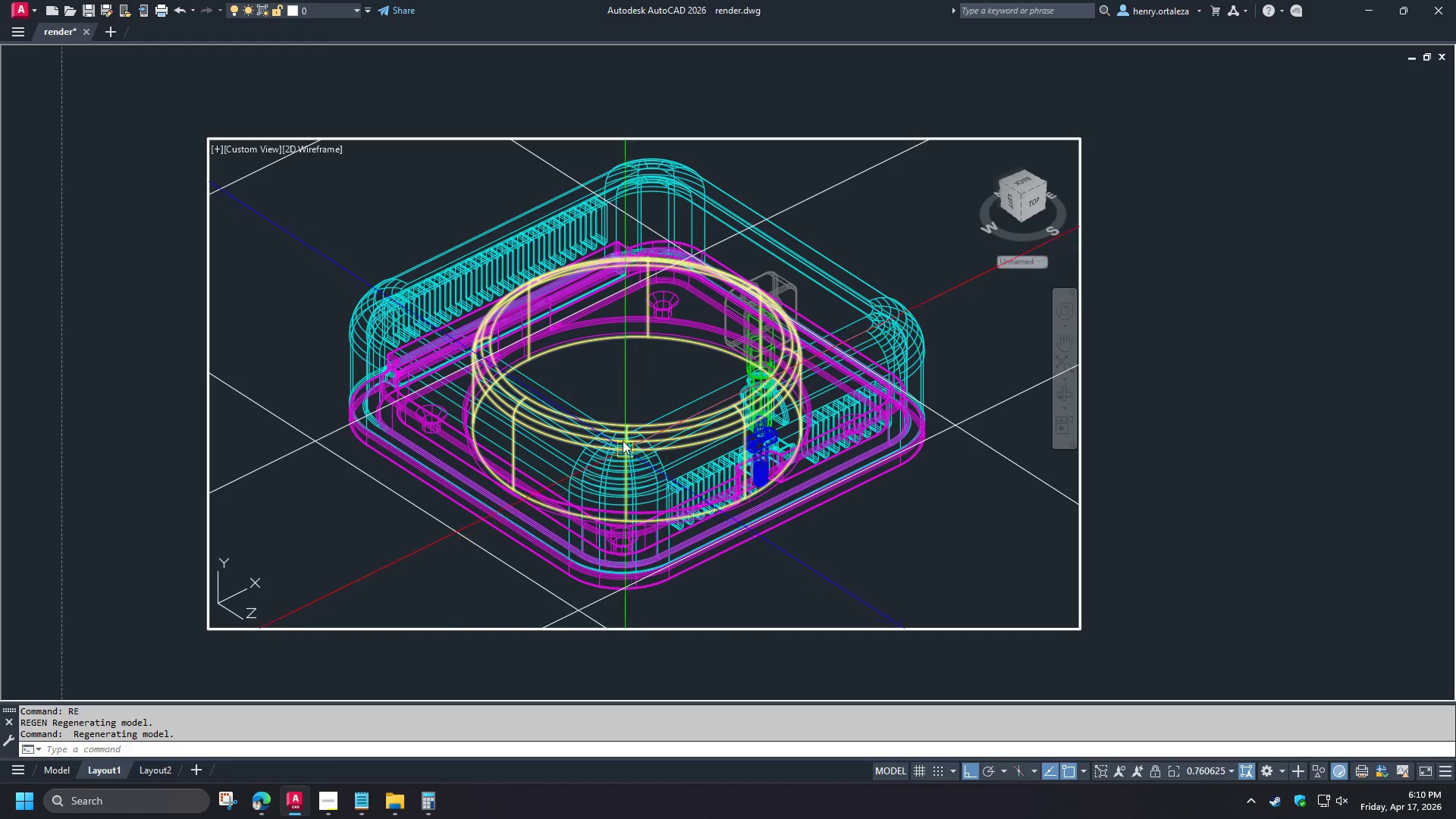 
type(mat)
key(Escape)
 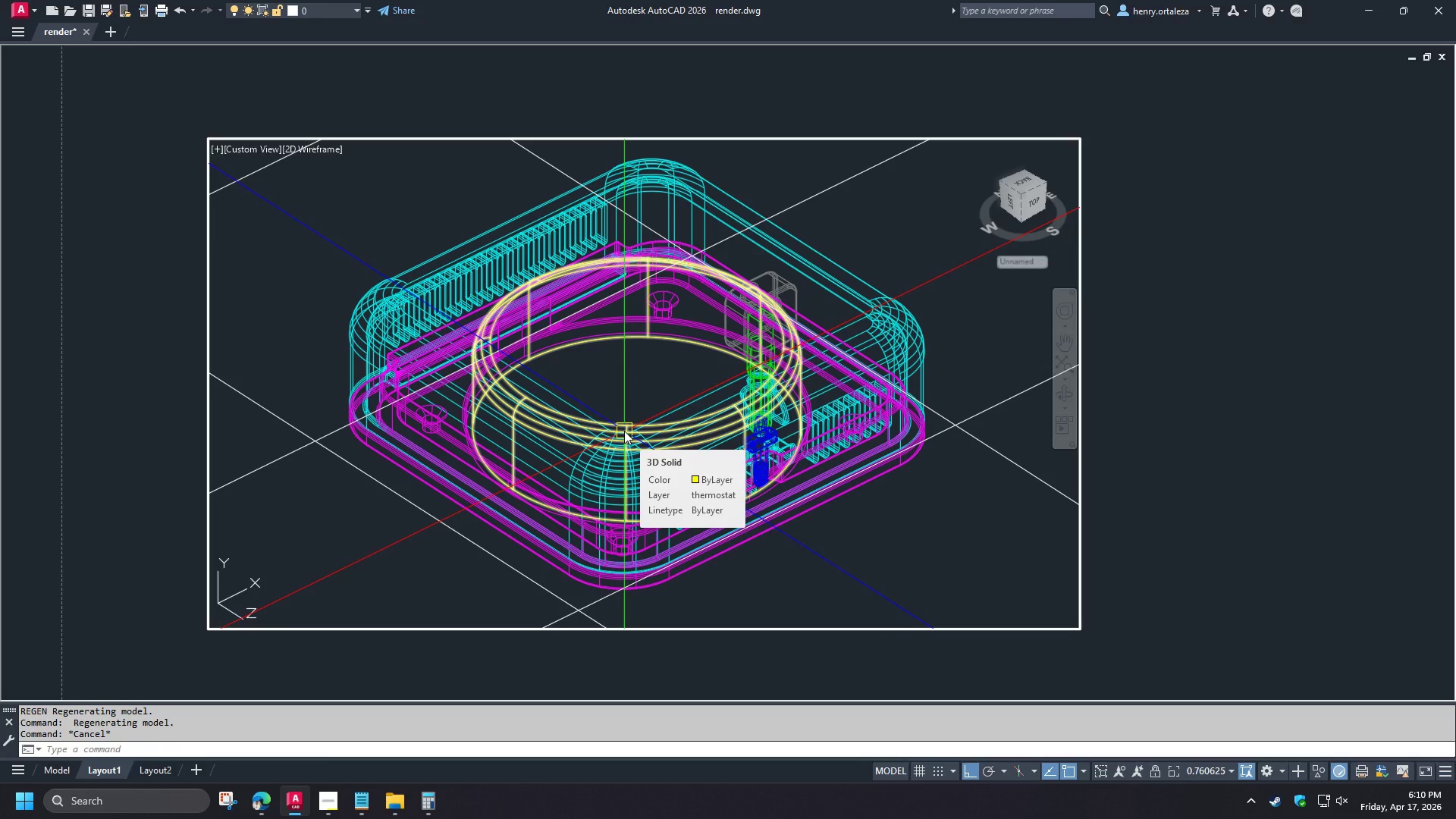 
type(ren)
key(Escape)
key(Escape)
 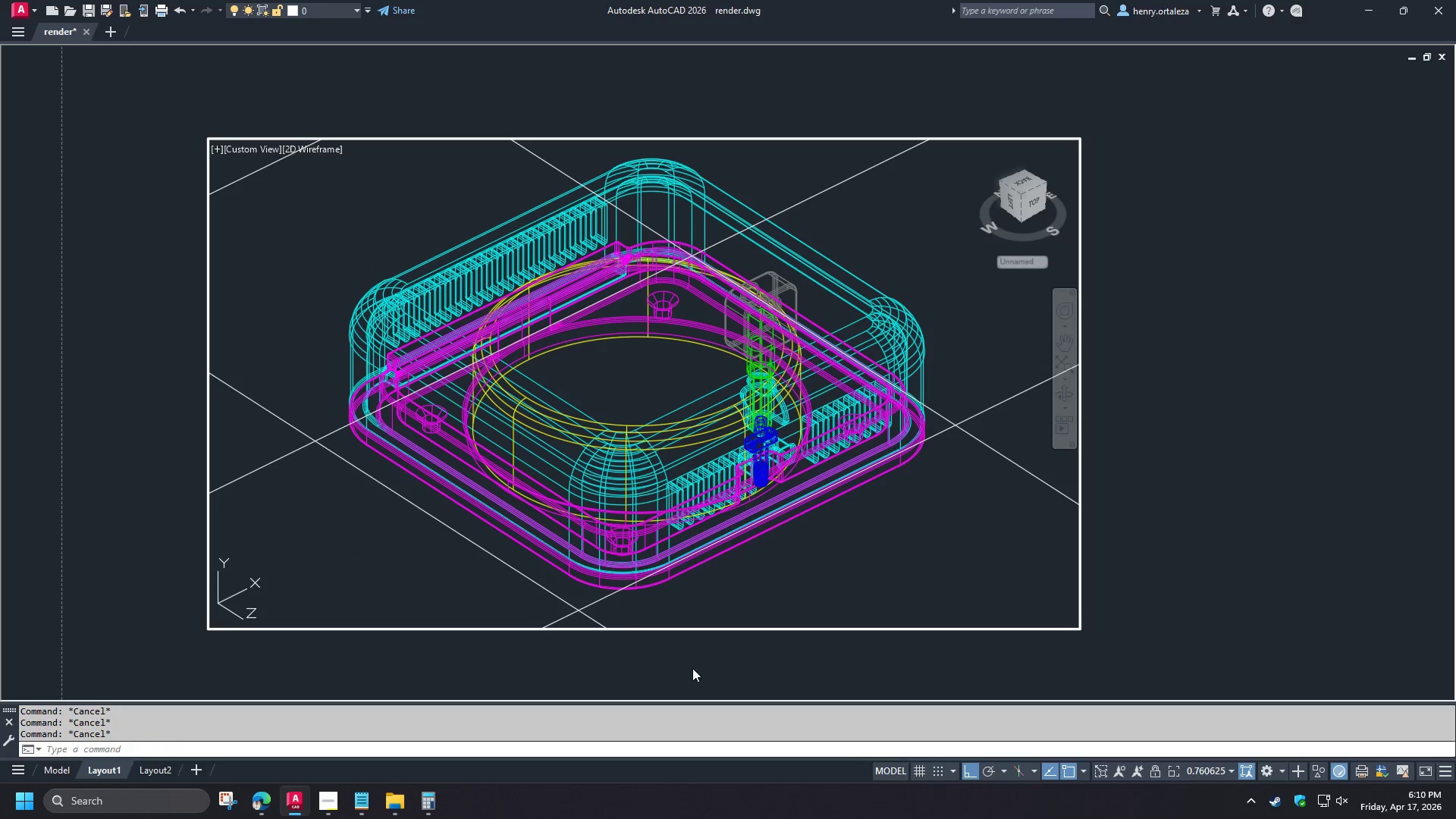 
double_click([692, 667])
 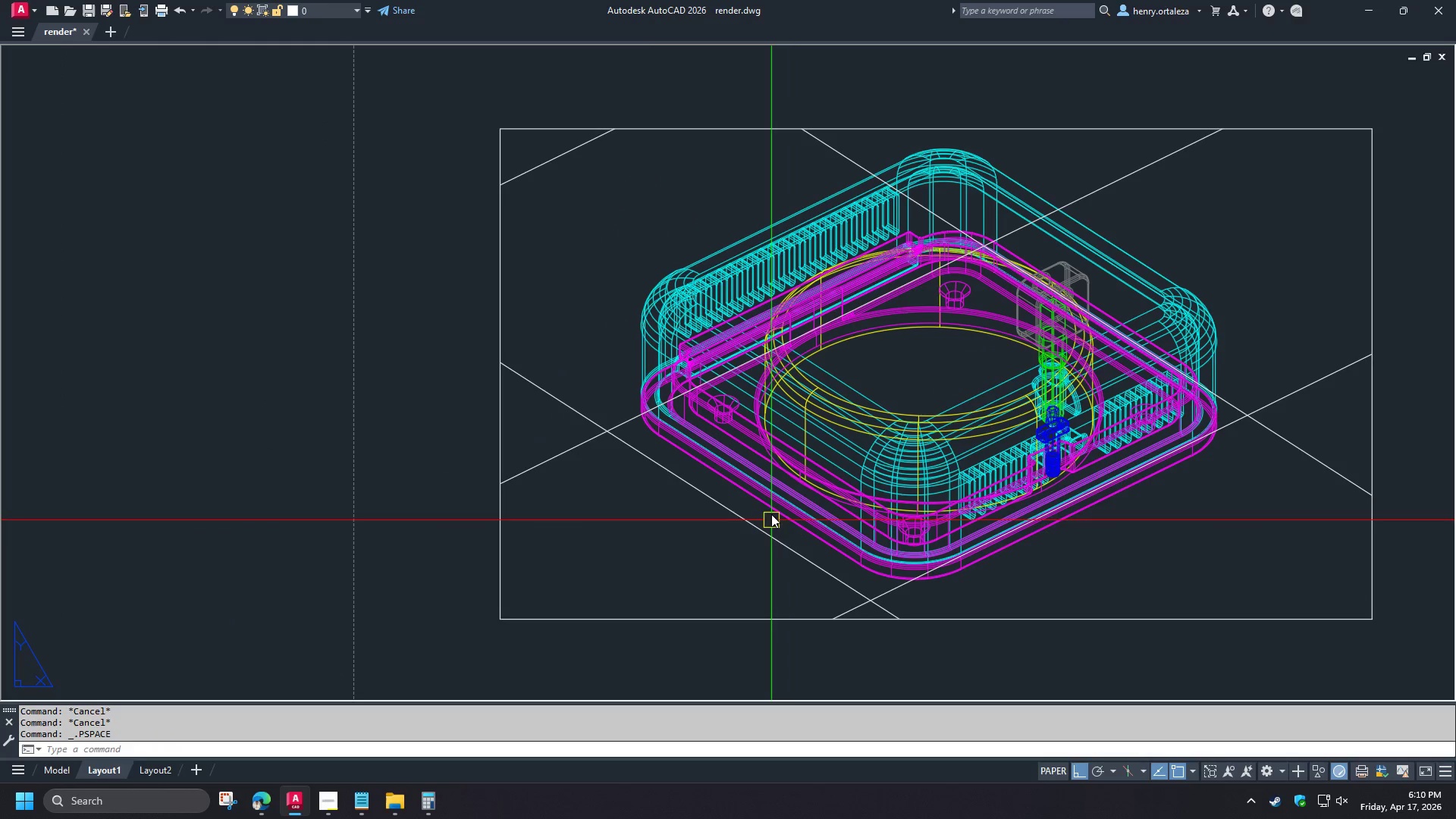 
double_click([901, 361])
 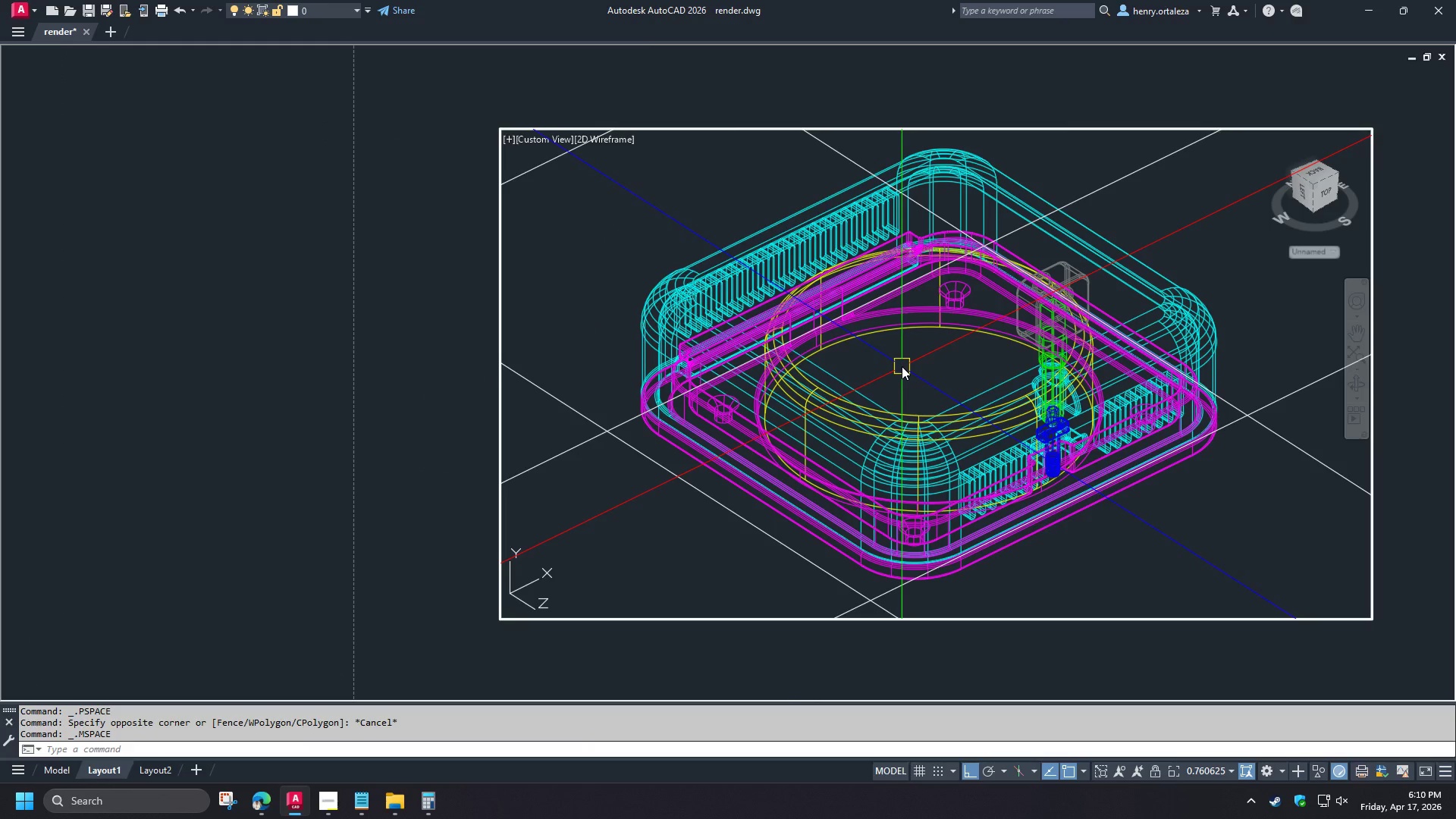 
type(ren)
 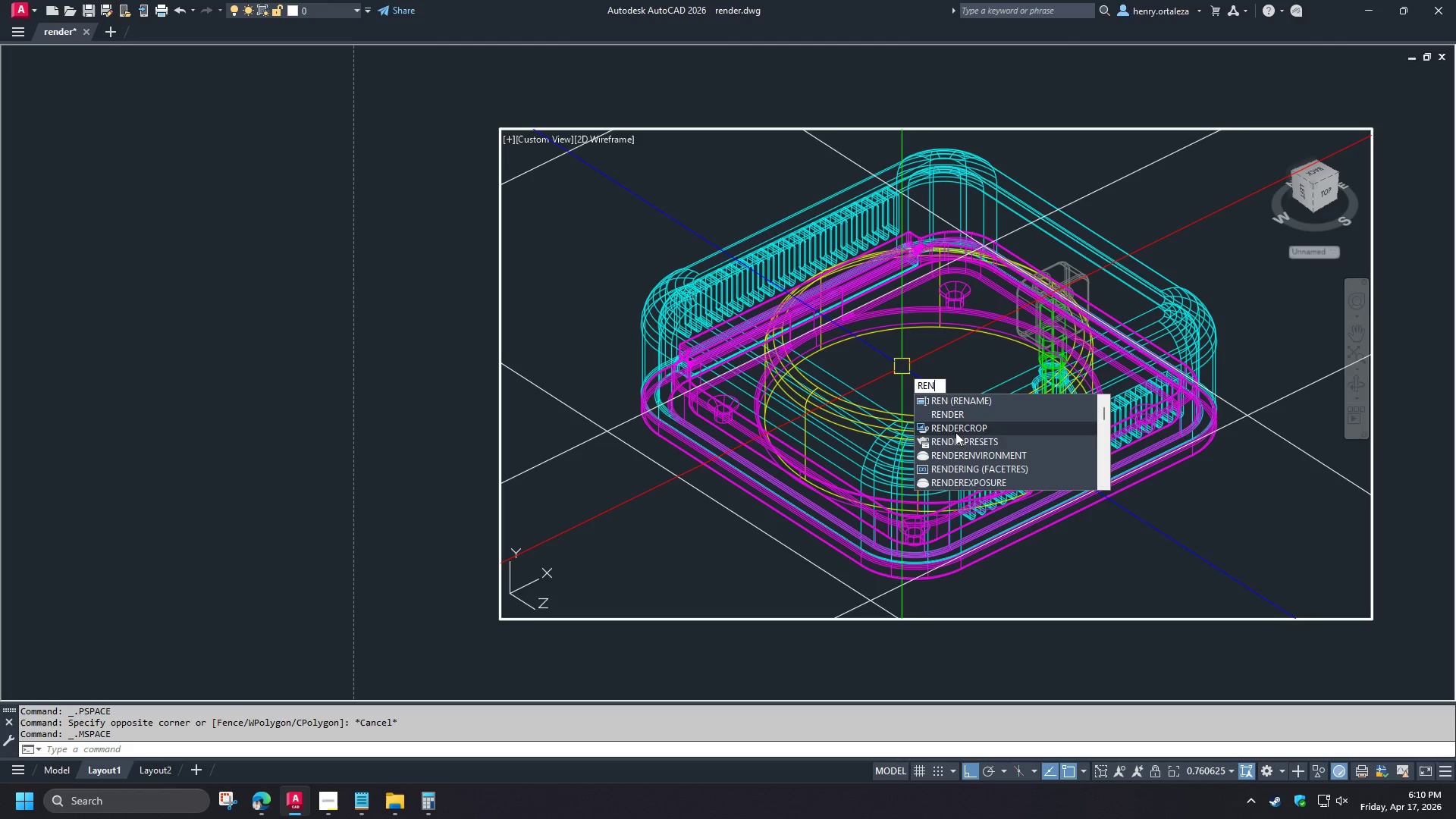 
left_click([956, 440])
 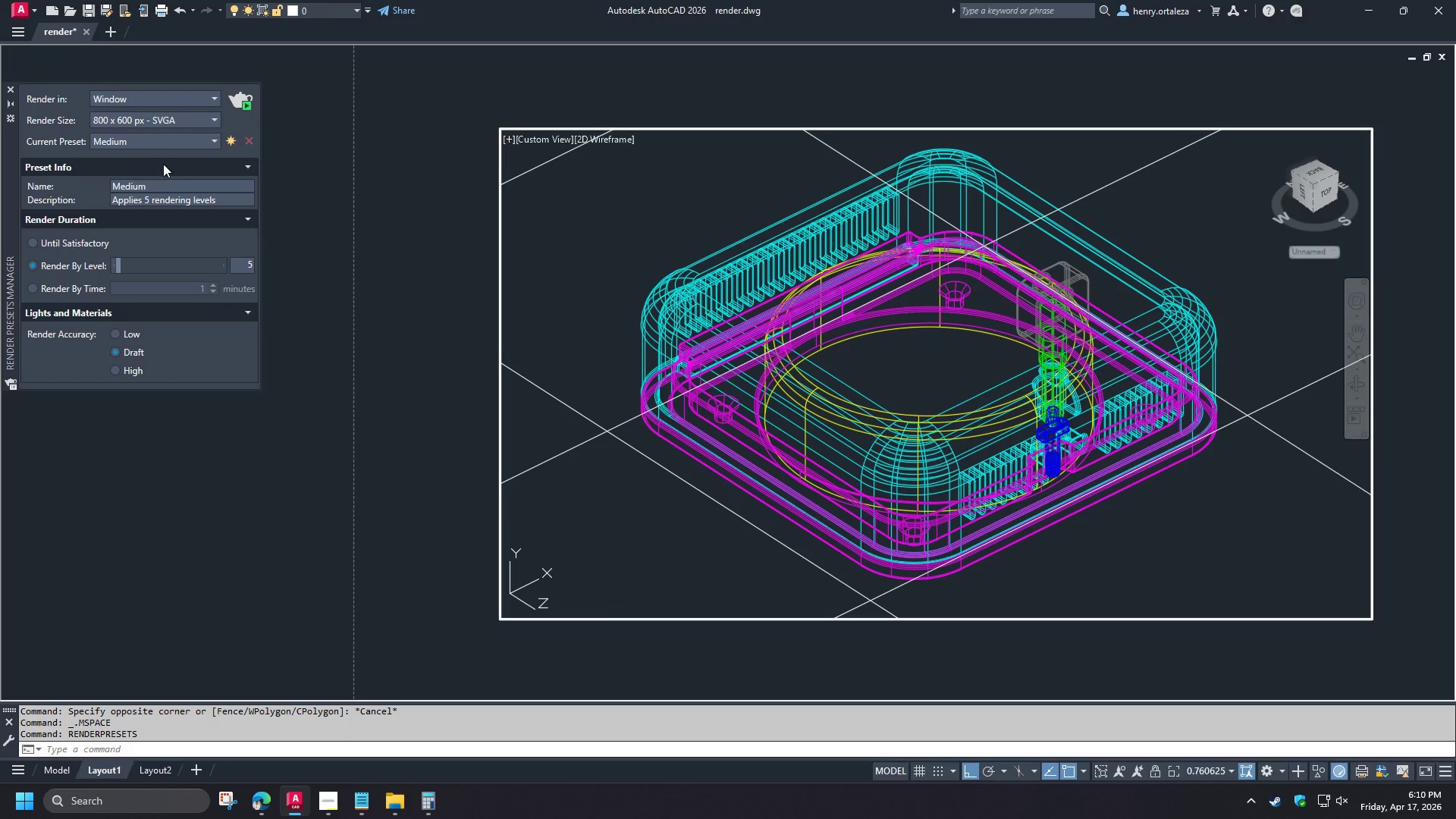 
left_click([157, 142])
 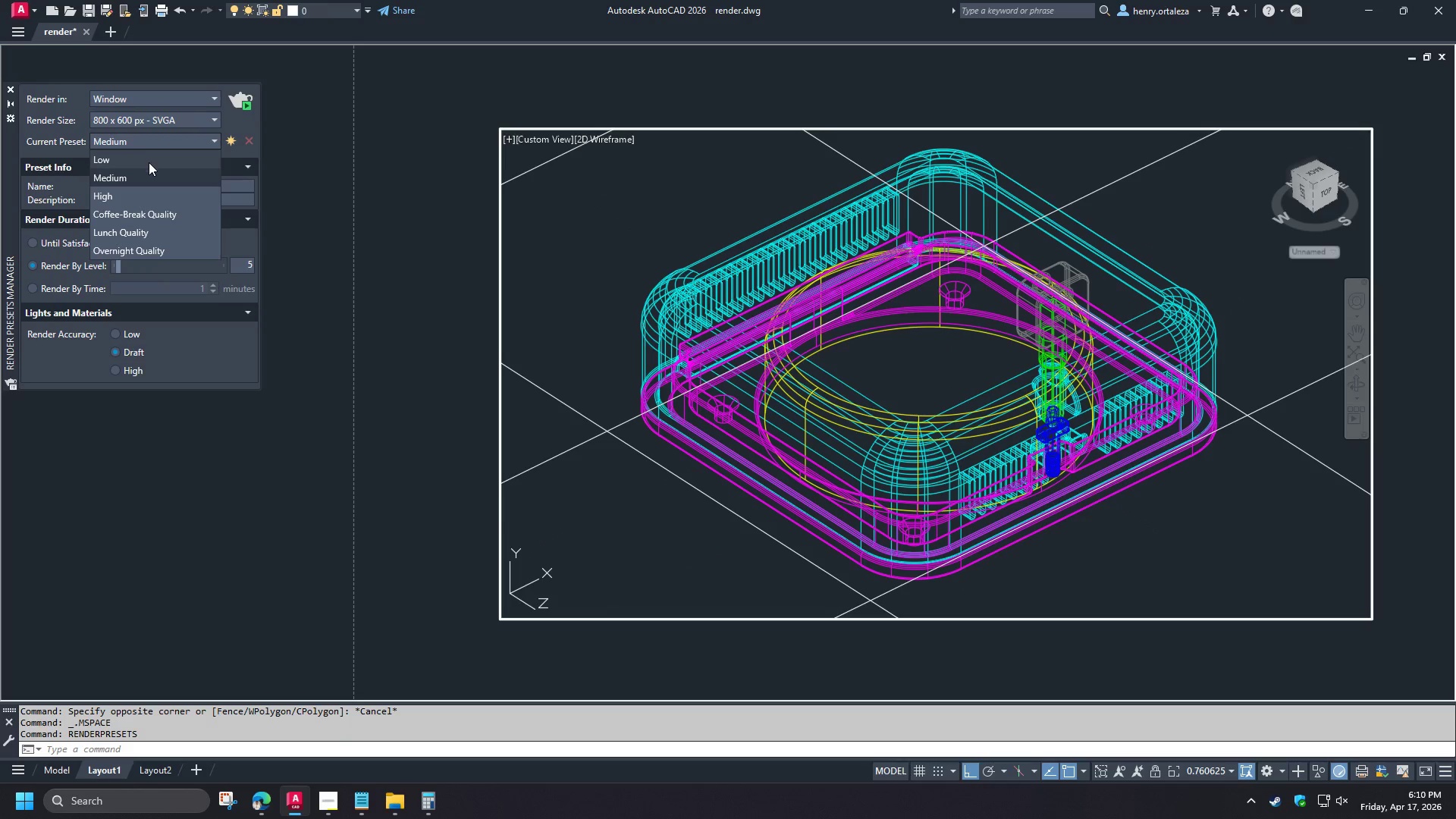 
left_click([149, 162])
 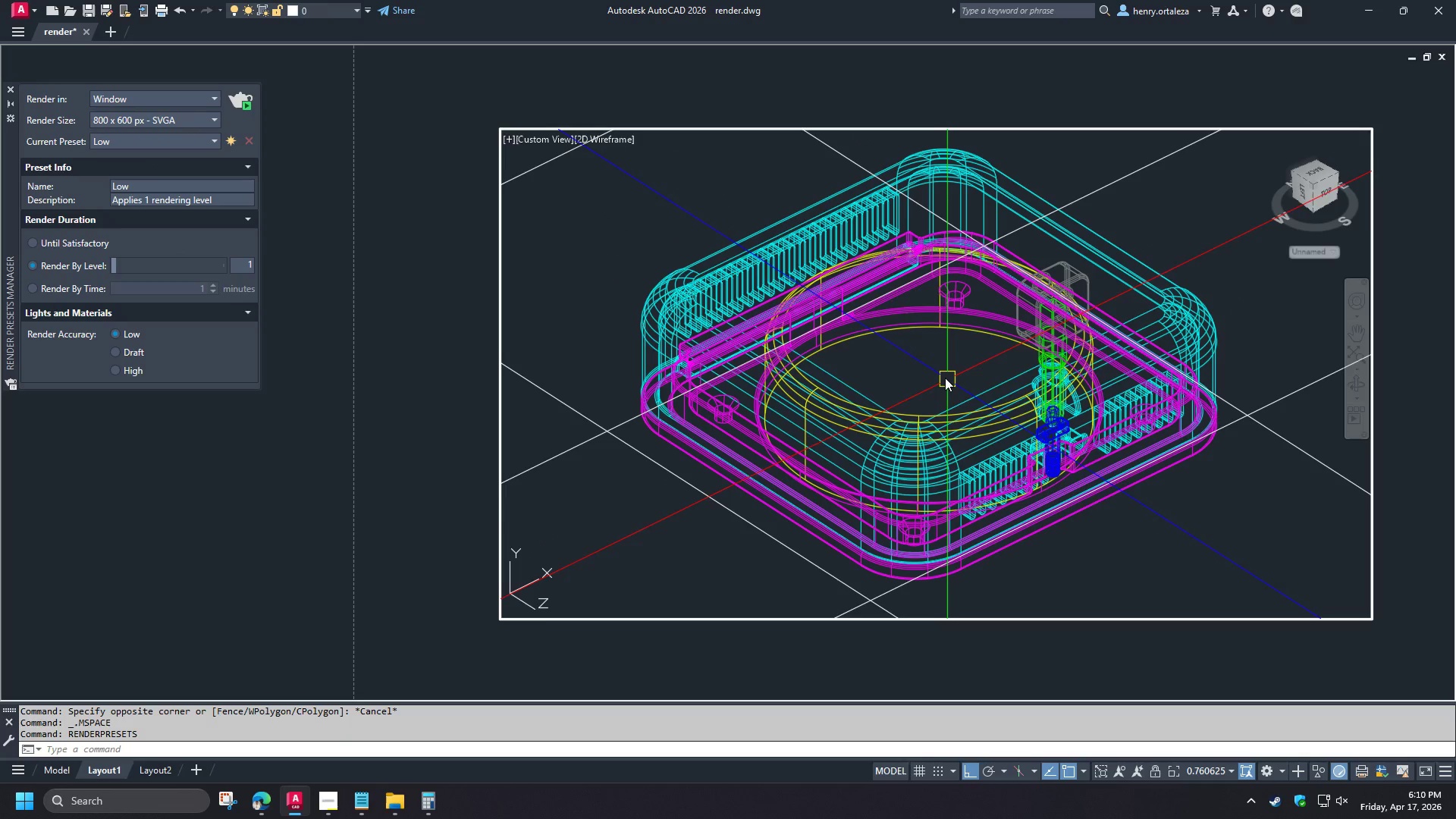 
type(rr )
 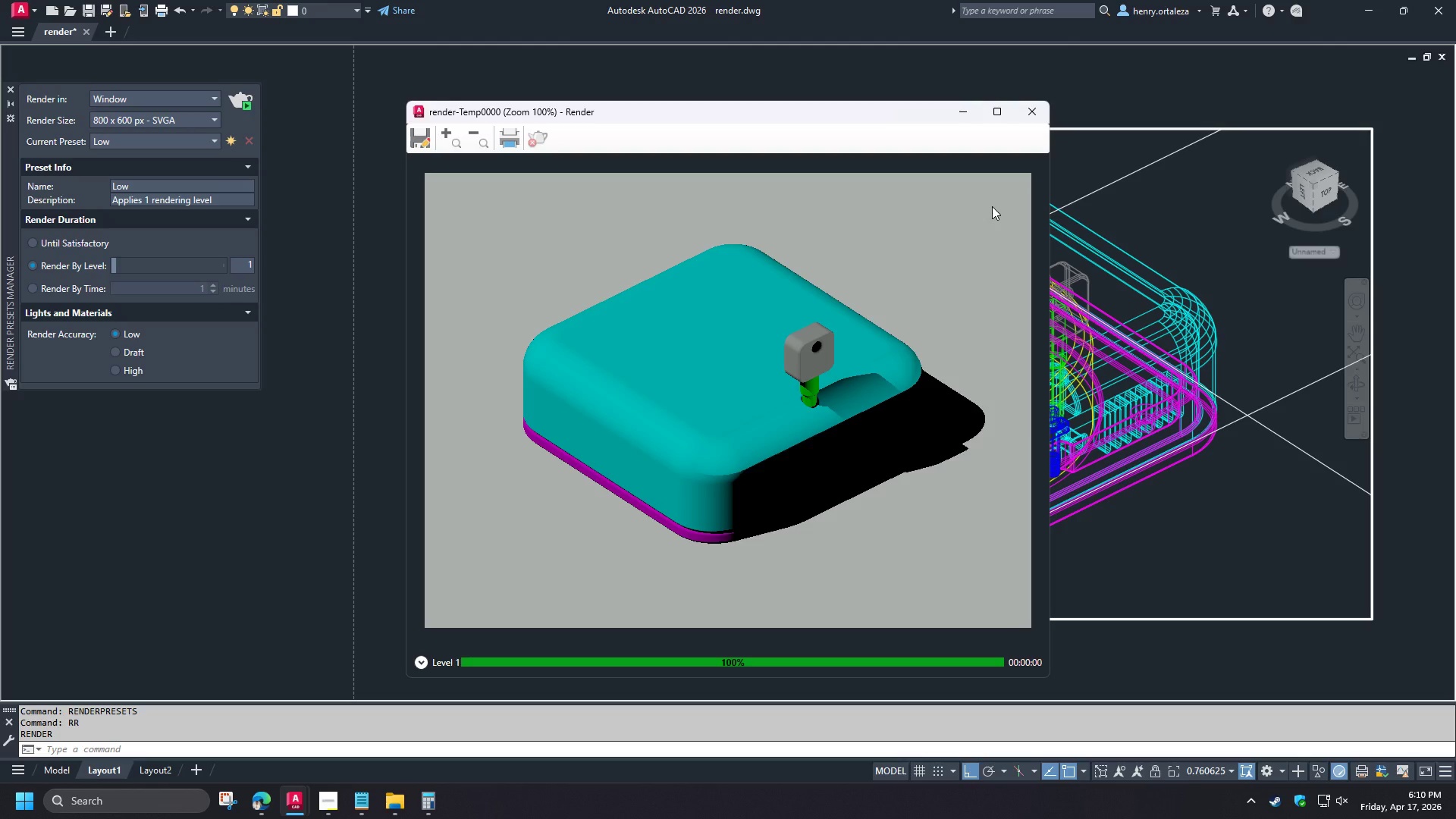 
wait(7.84)
 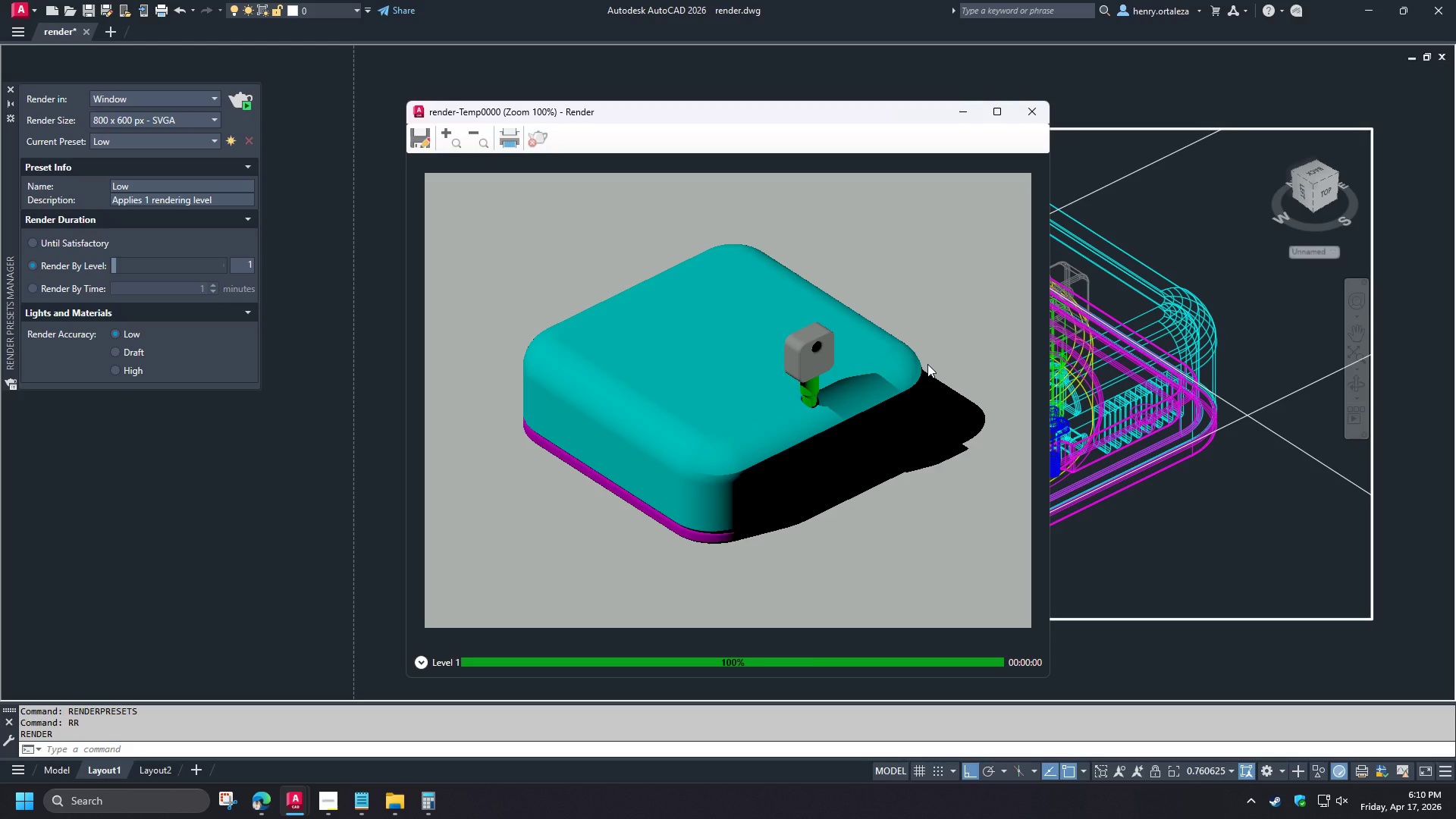 
left_click([1042, 109])
 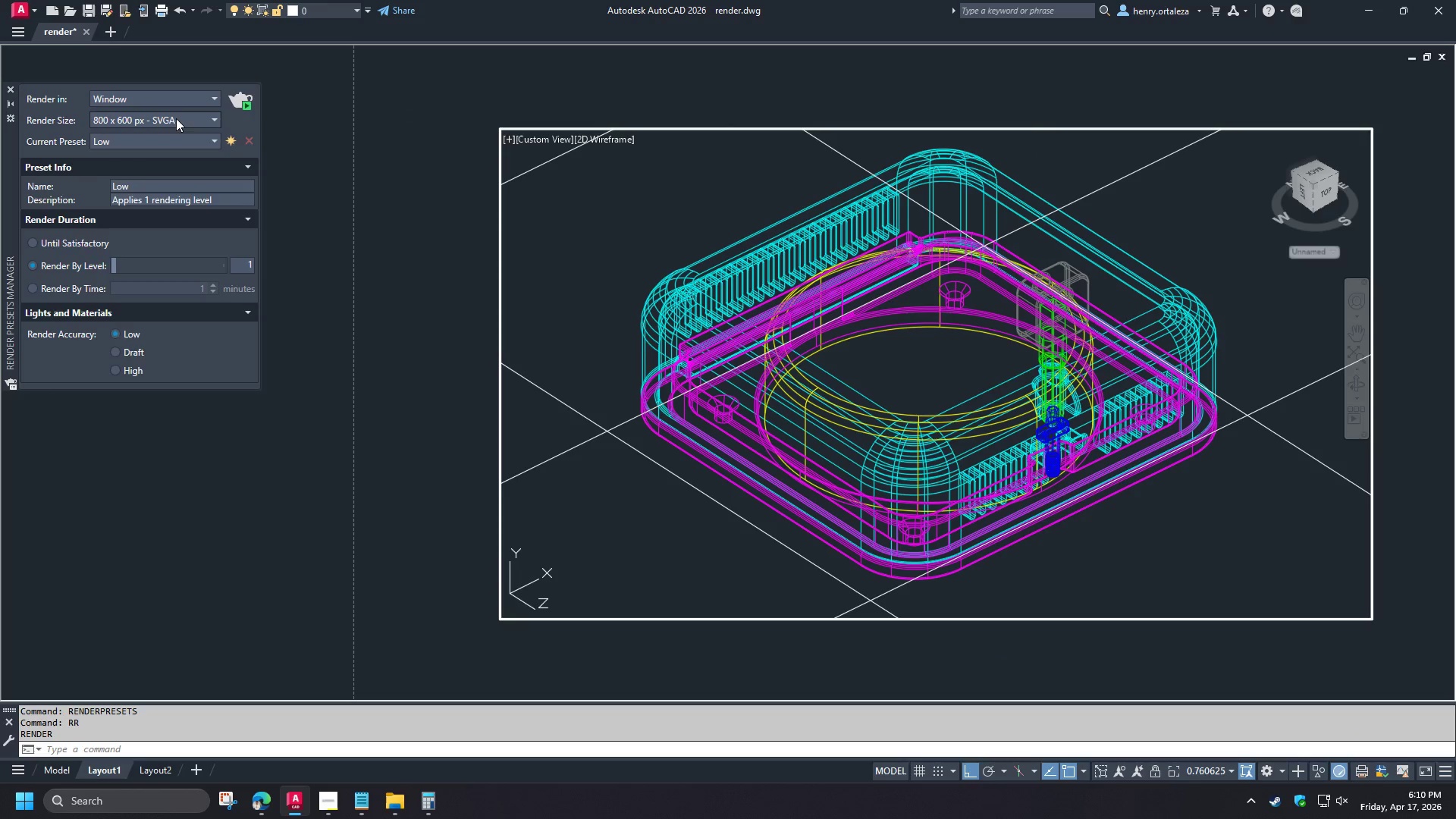 
left_click([180, 124])
 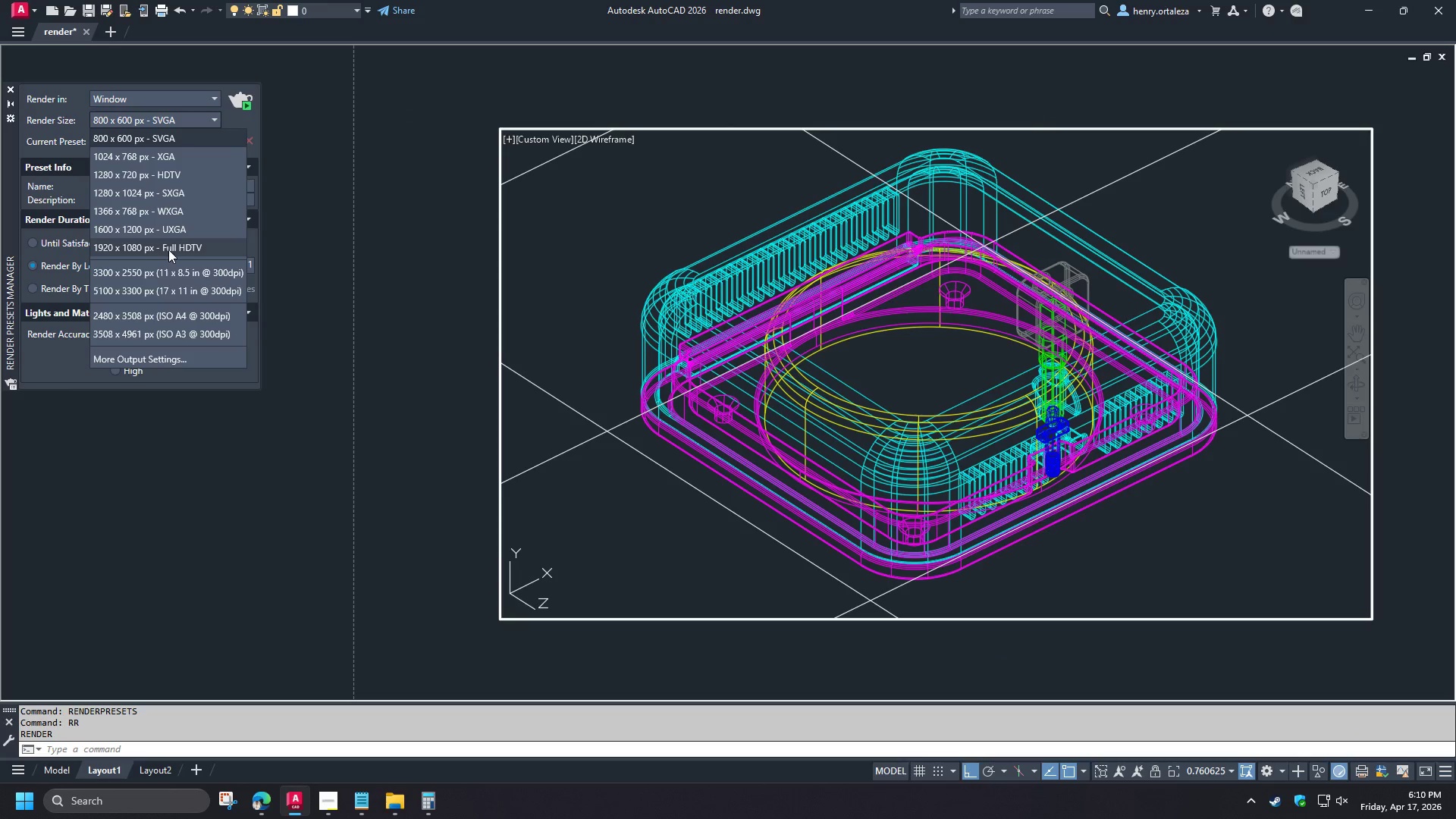 
left_click([168, 249])
 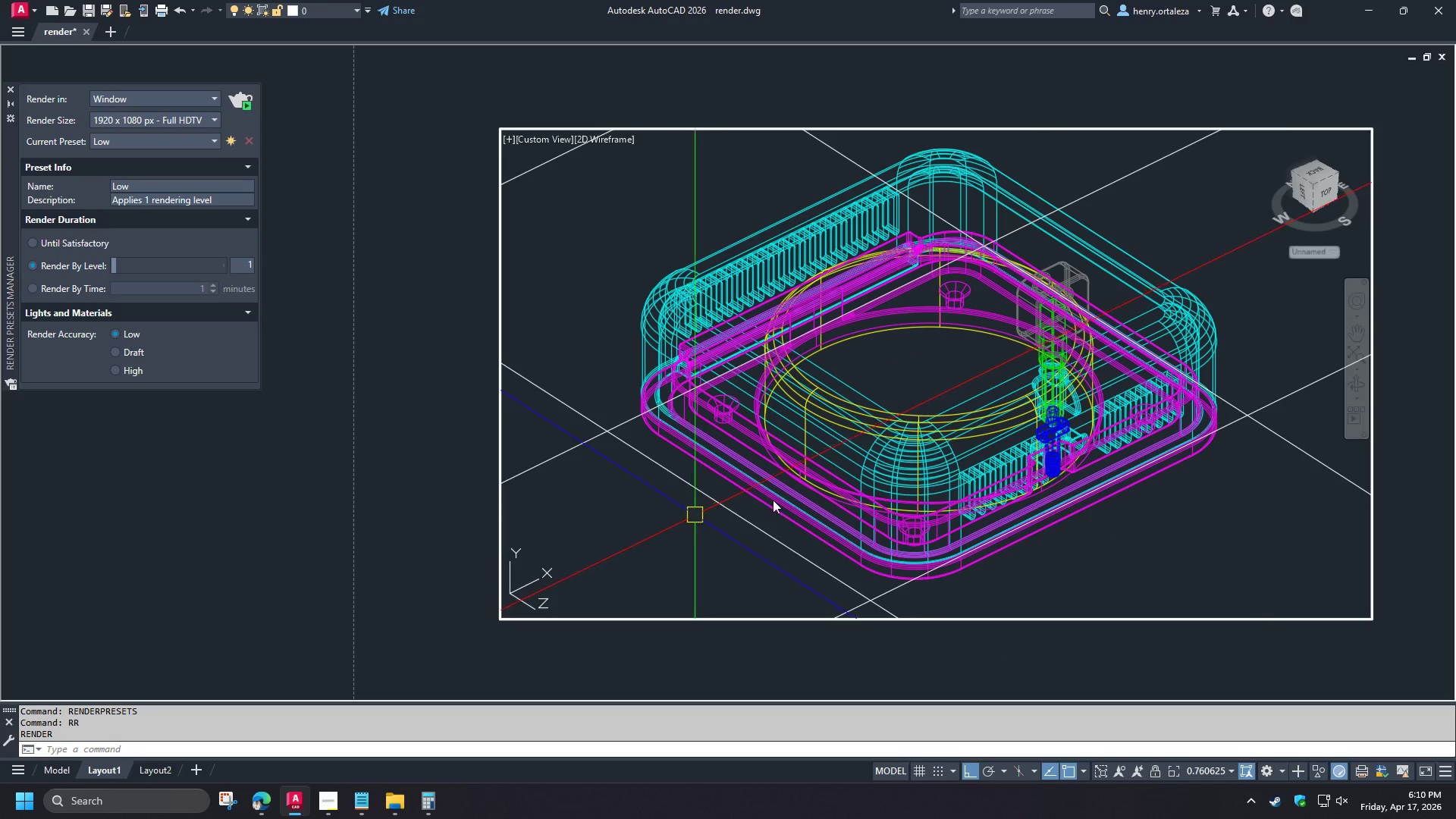 
type(rr )
 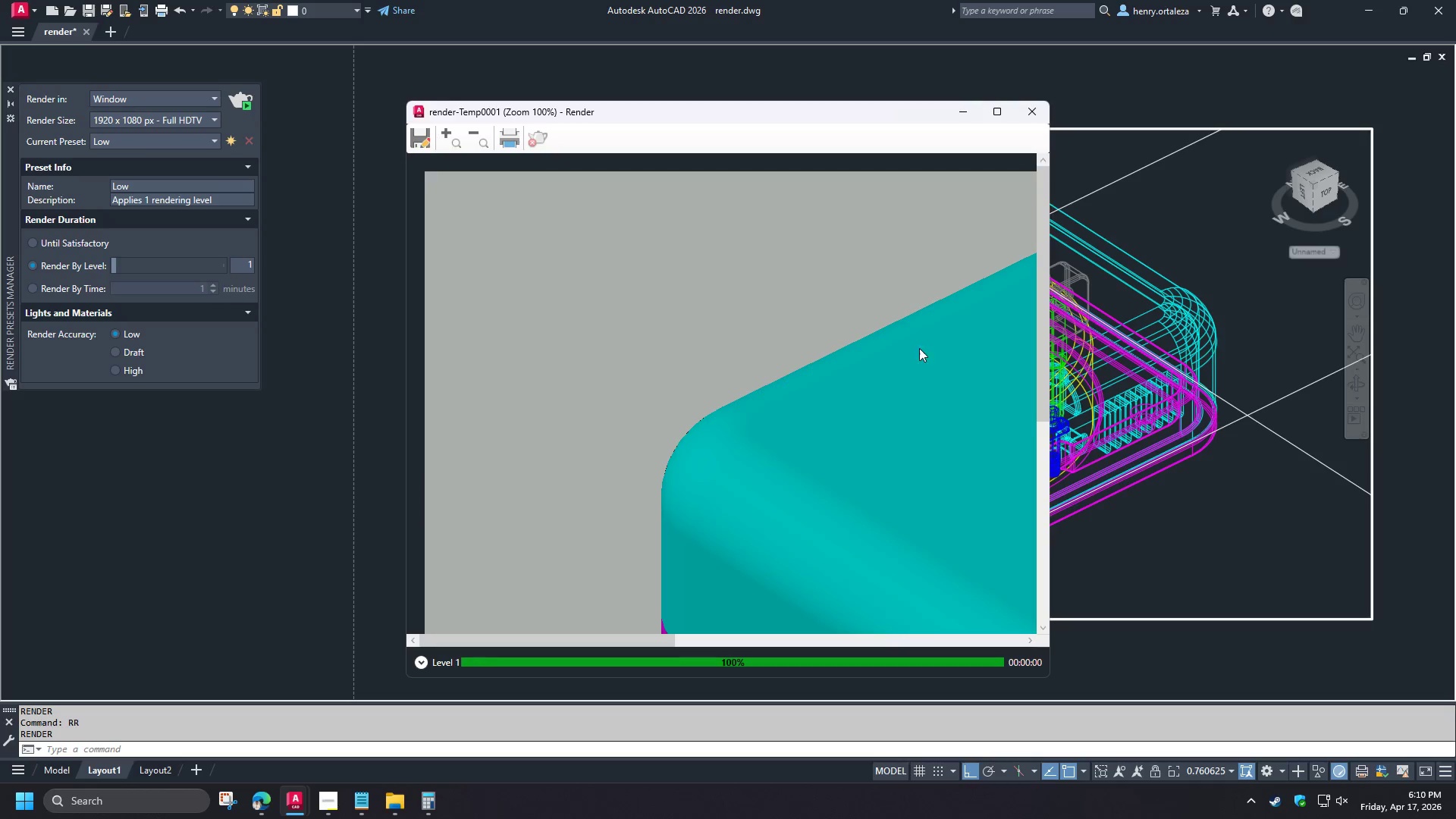 
scroll: coordinate [703, 390], scroll_direction: down, amount: 2.0
 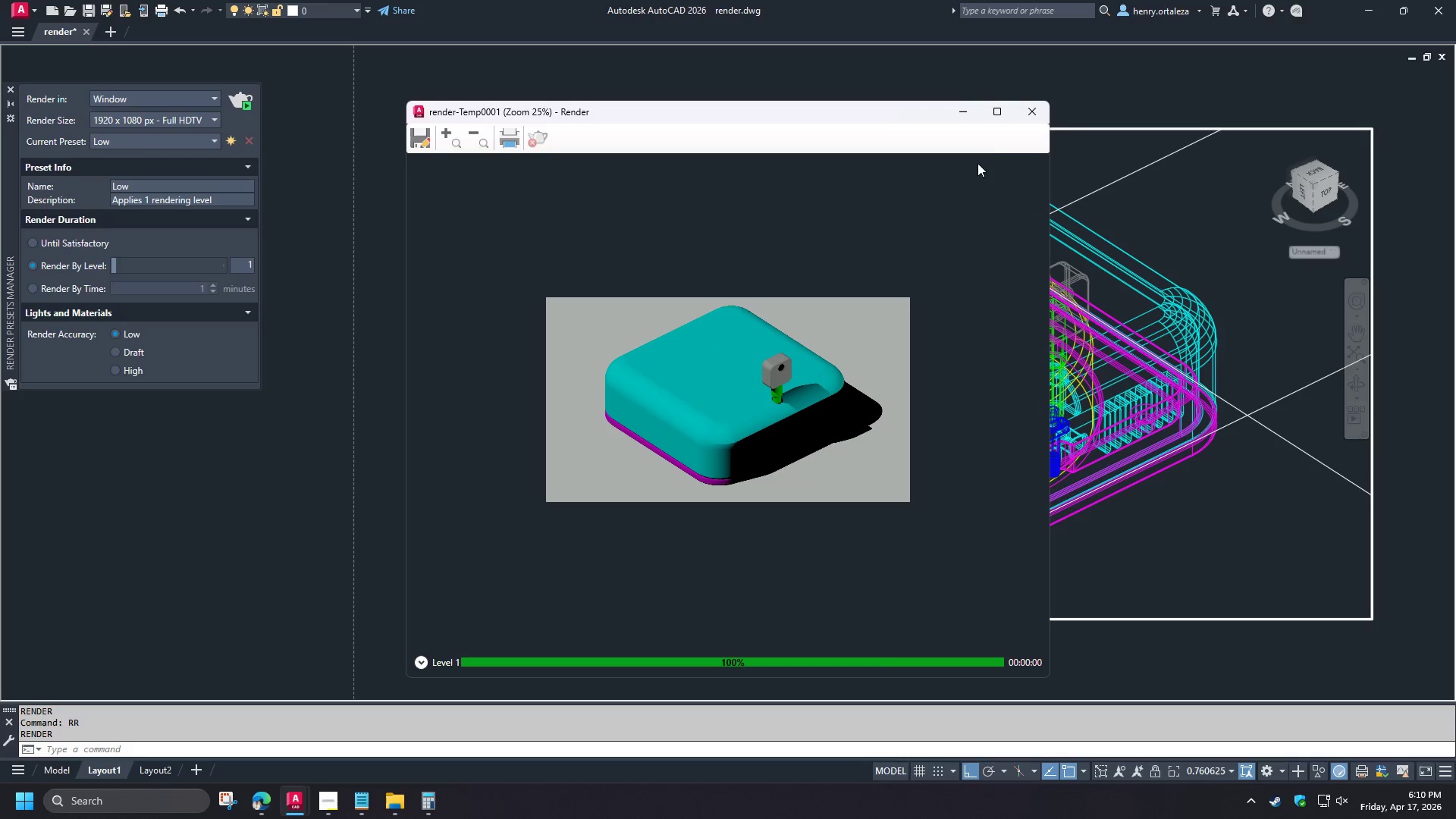 
left_click([1044, 110])
 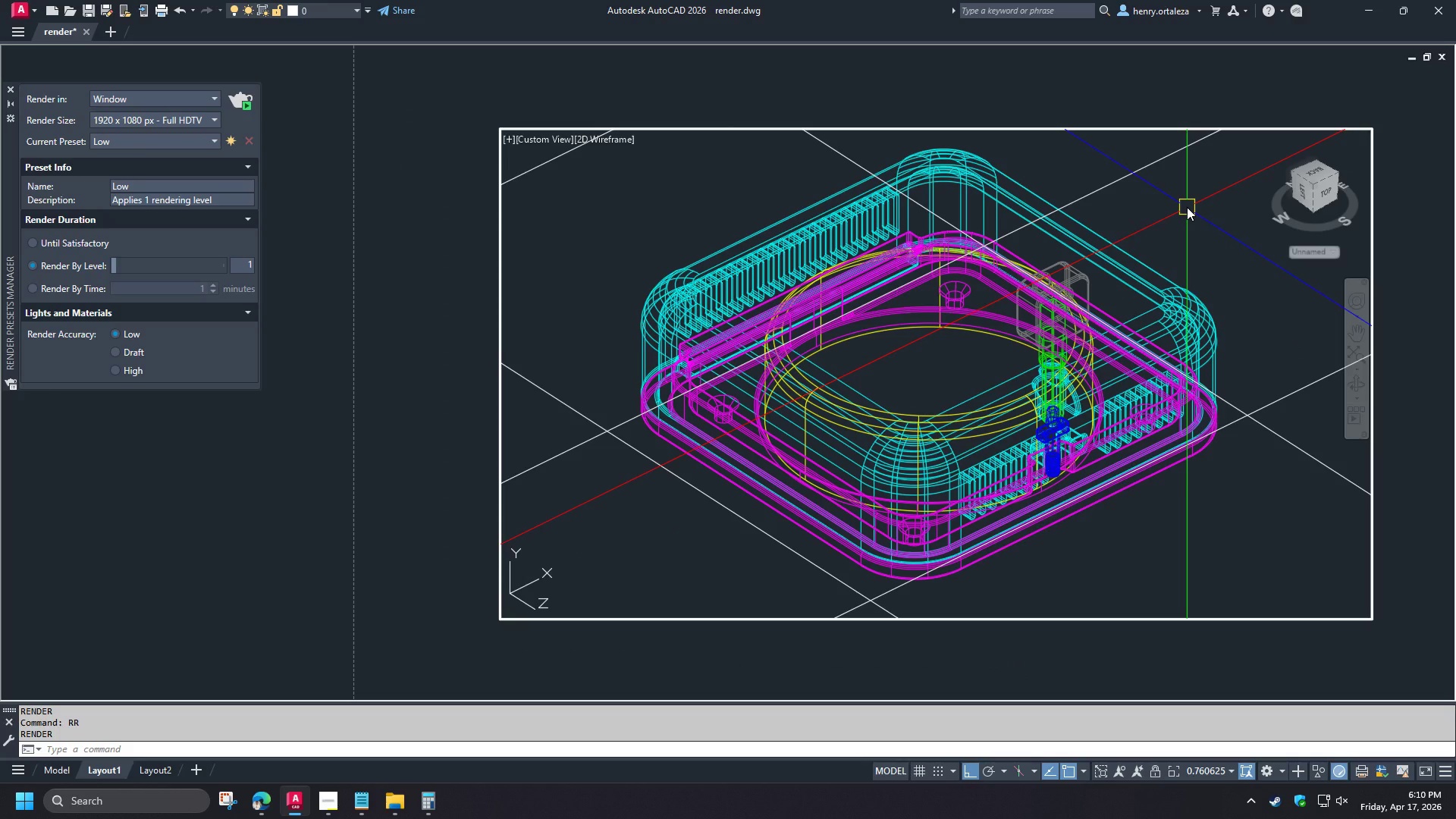 
left_click([324, 813])